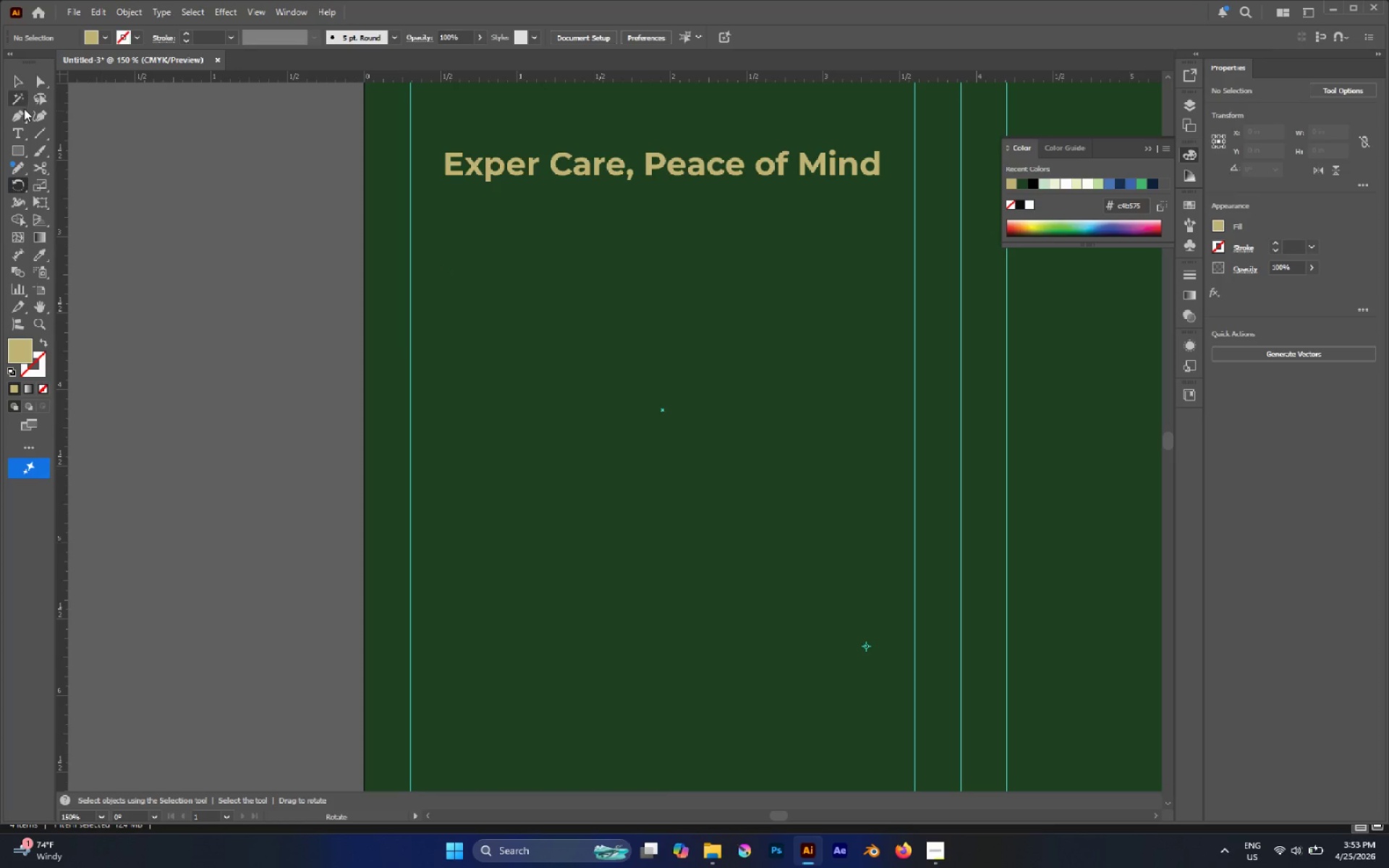 
key(T)
 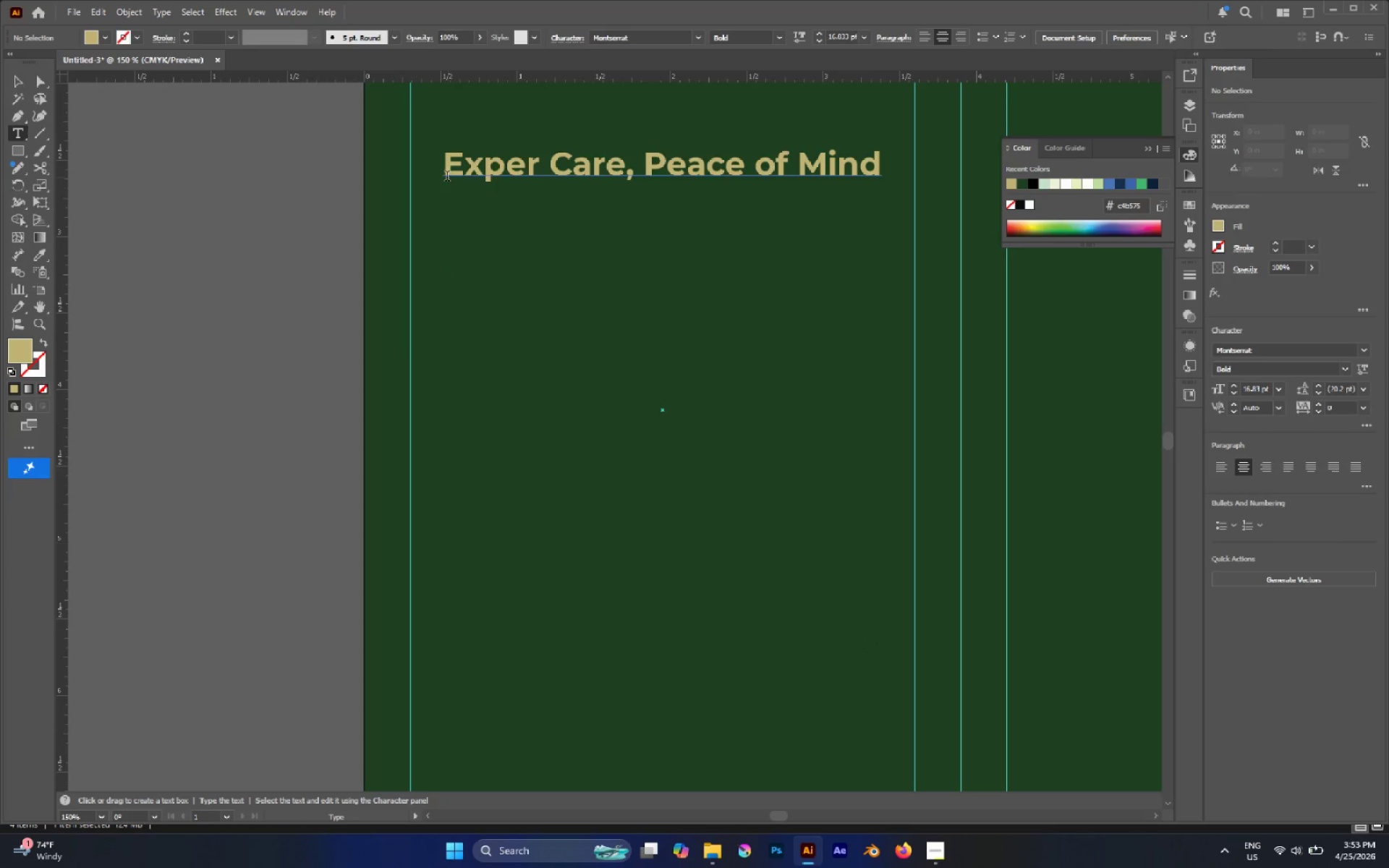 
left_click_drag(start_coordinate=[445, 177], to_coordinate=[709, 448])
 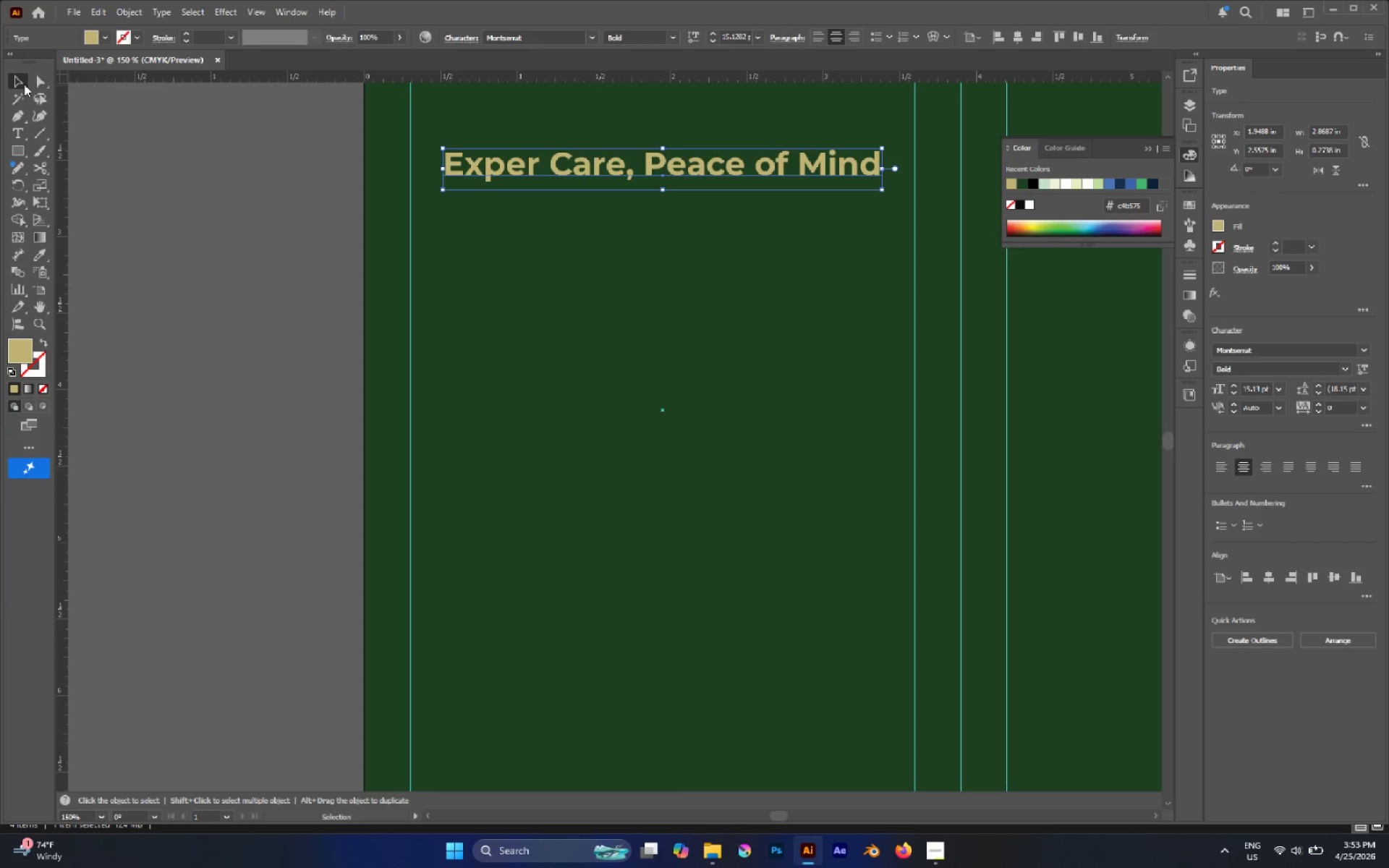 
double_click([88, 144])
 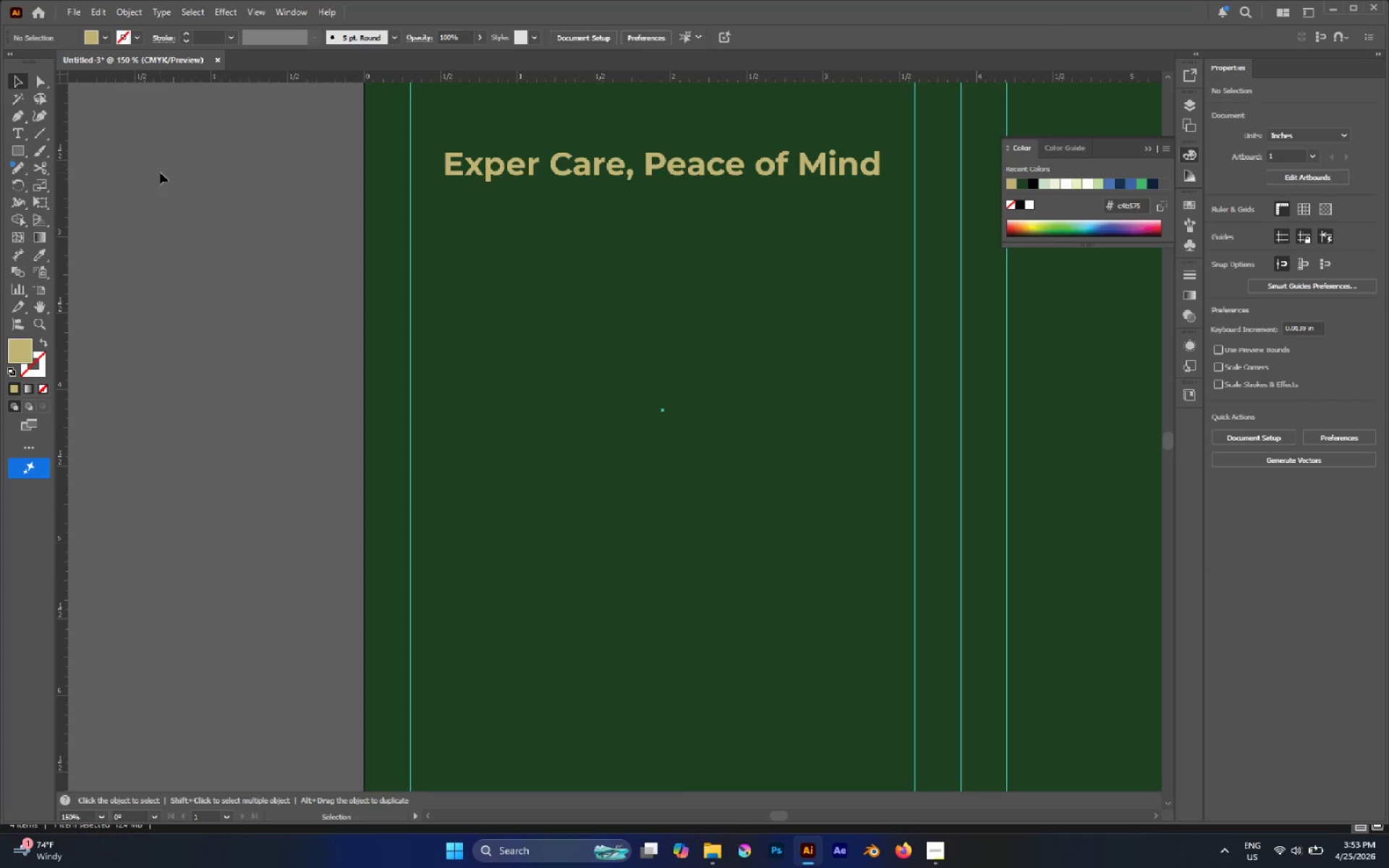 
key(T)
 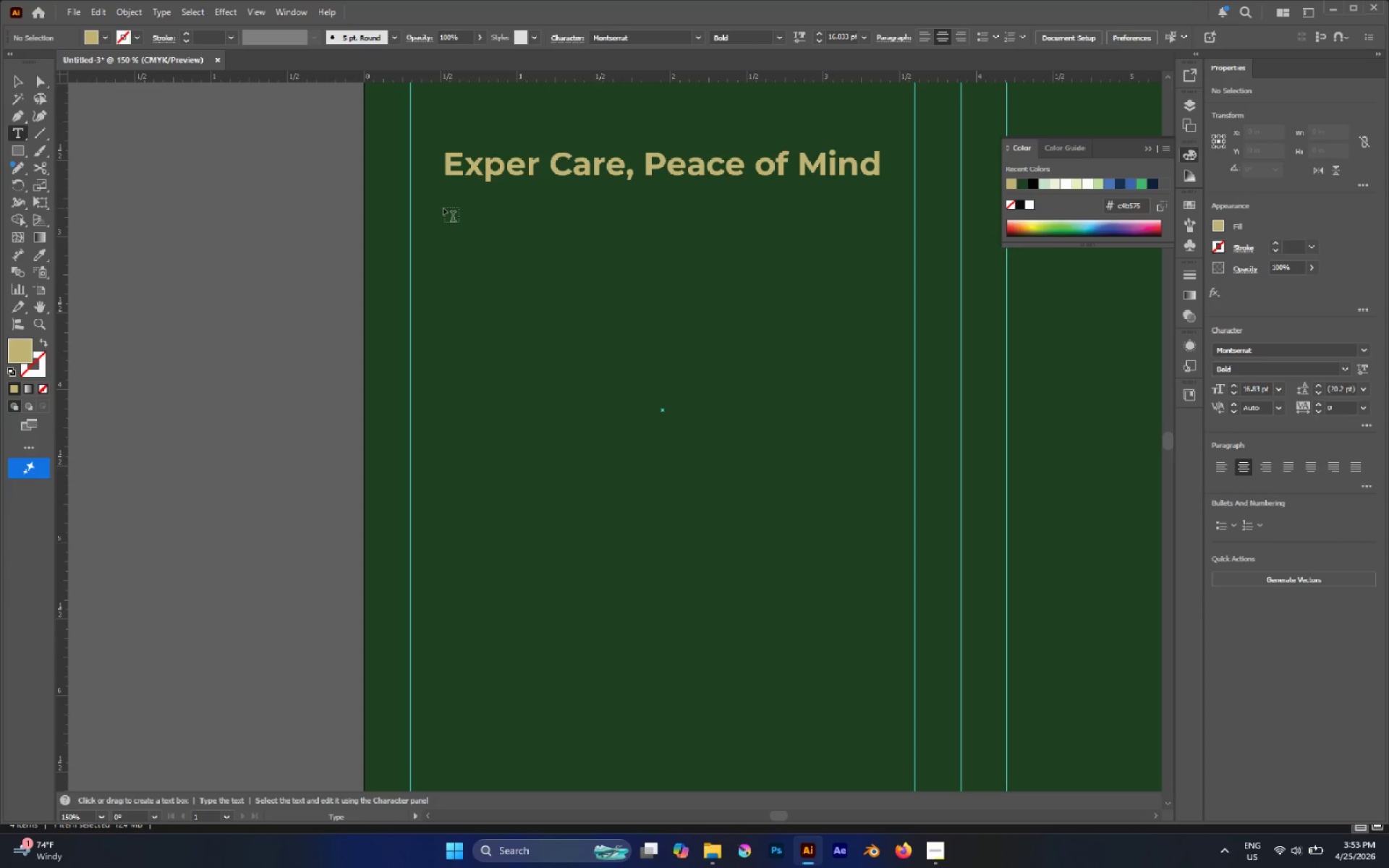 
left_click_drag(start_coordinate=[447, 208], to_coordinate=[852, 616])
 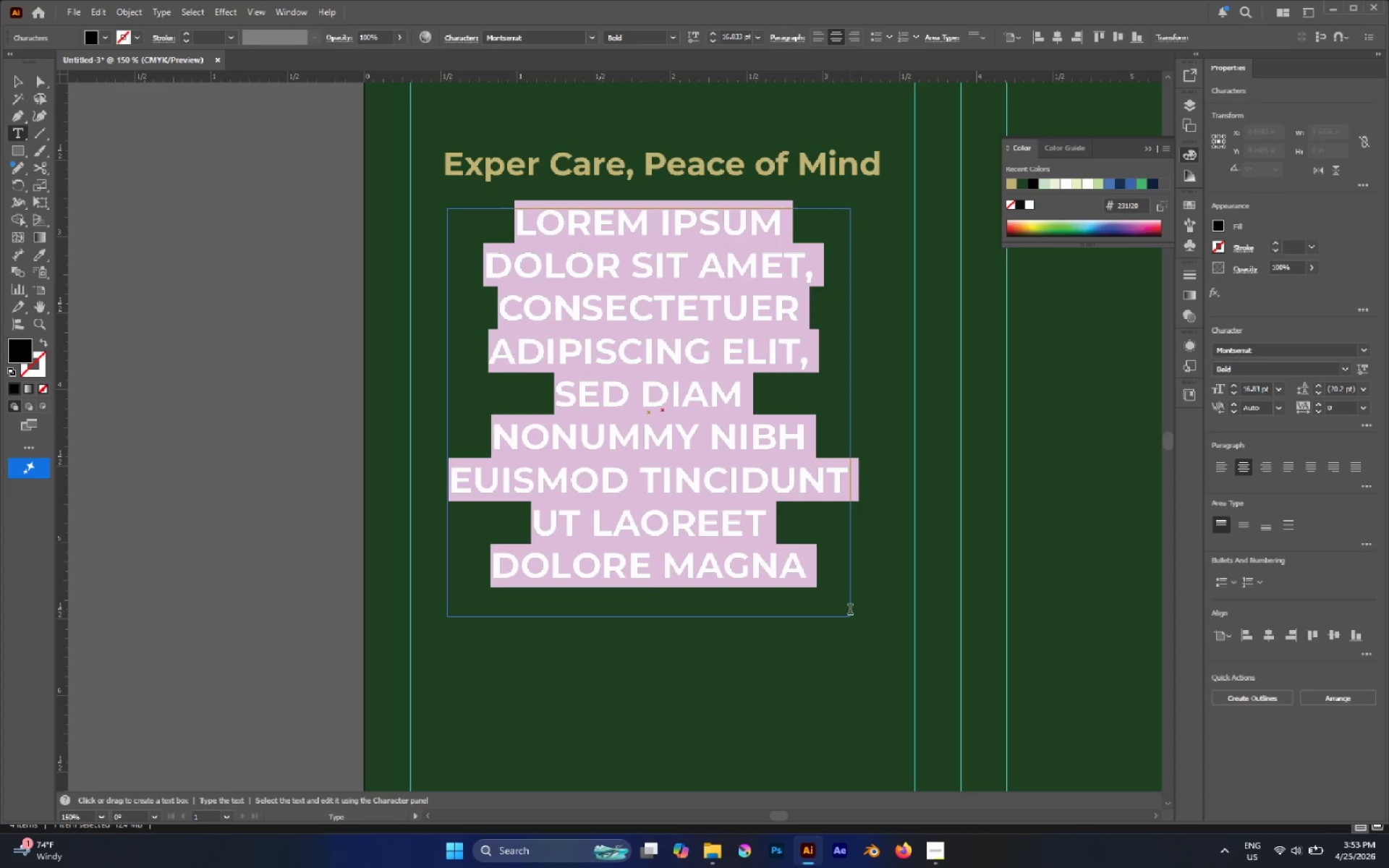 
key(V)
 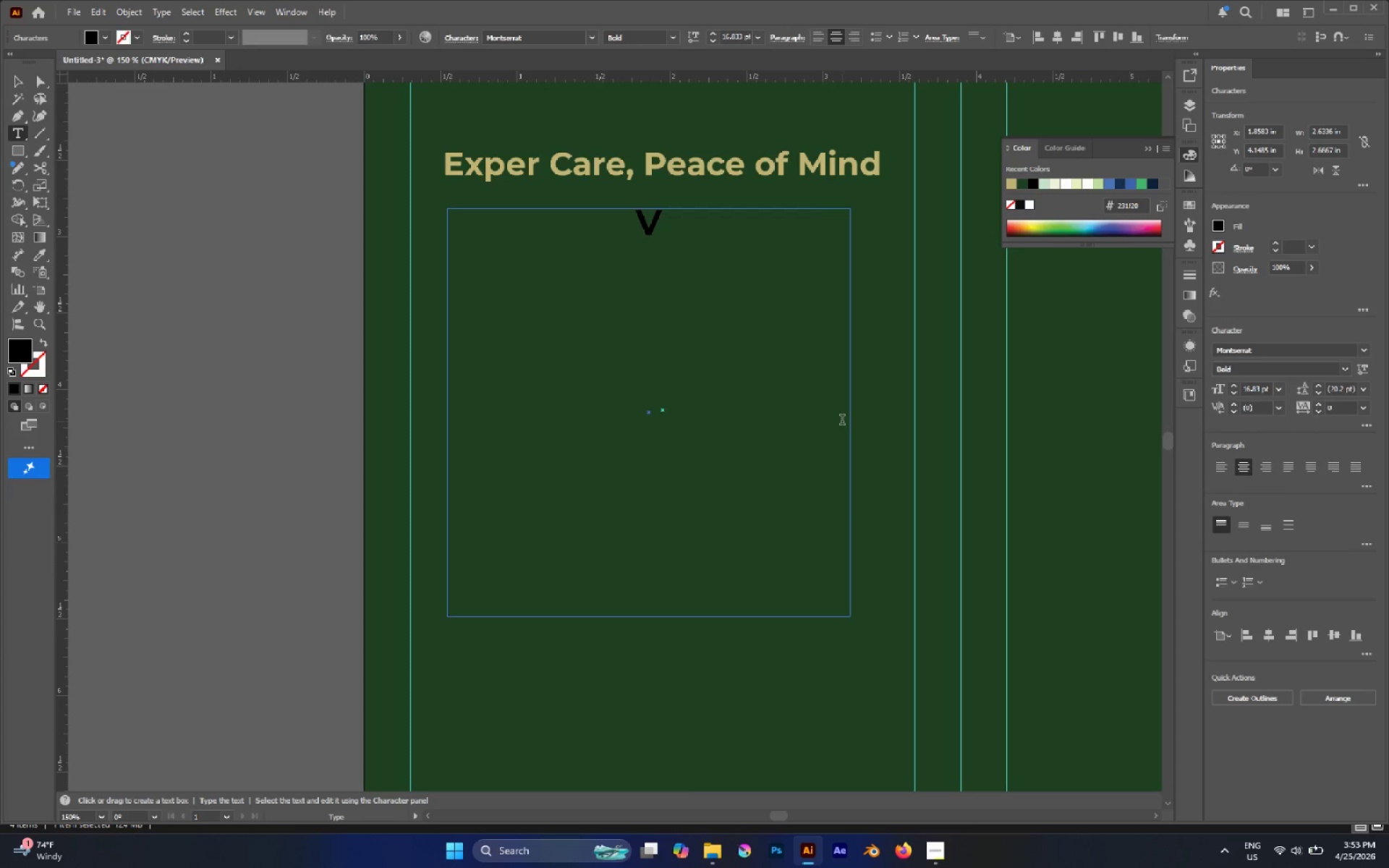 
key(Escape)
 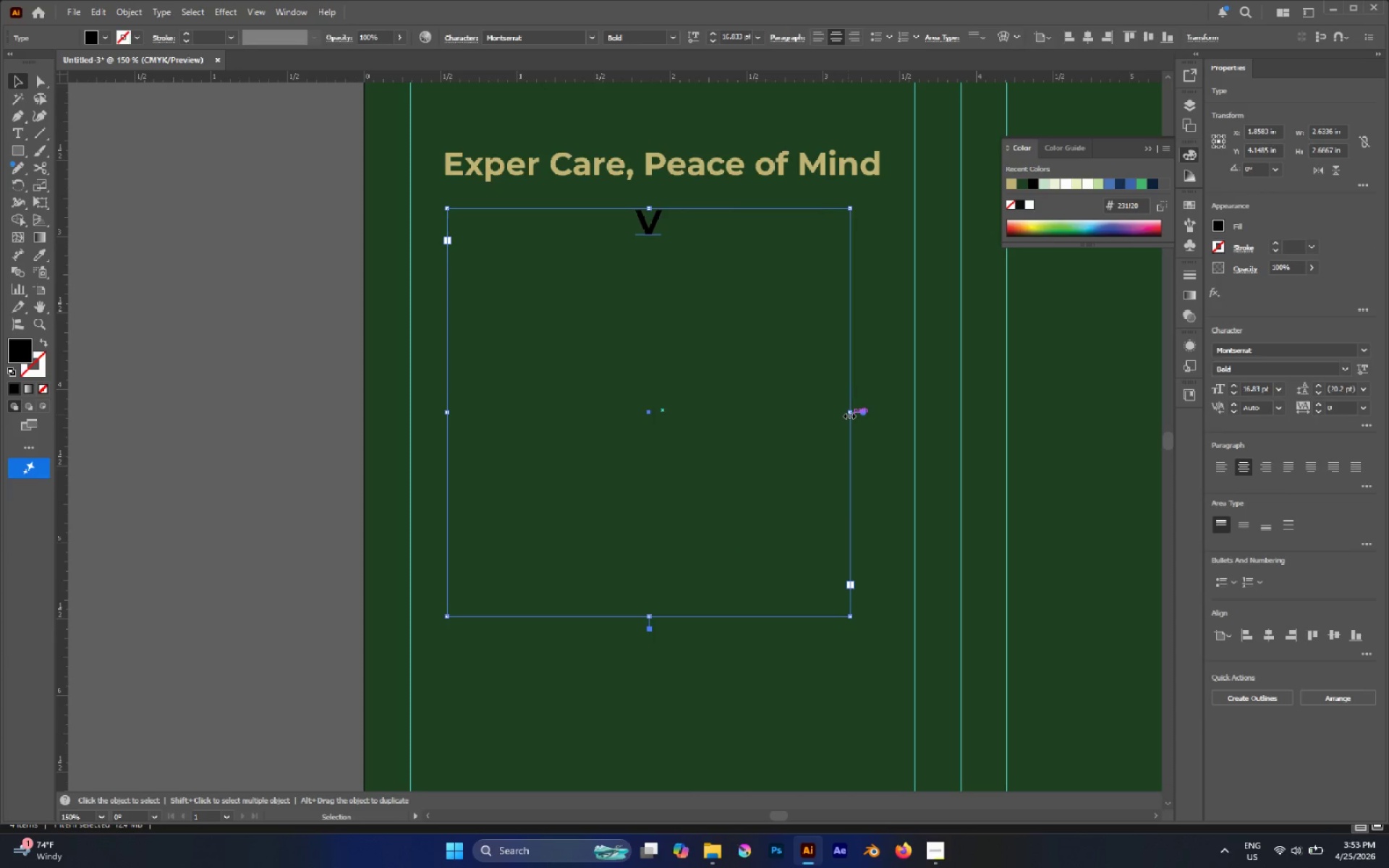 
left_click_drag(start_coordinate=[848, 414], to_coordinate=[878, 414])
 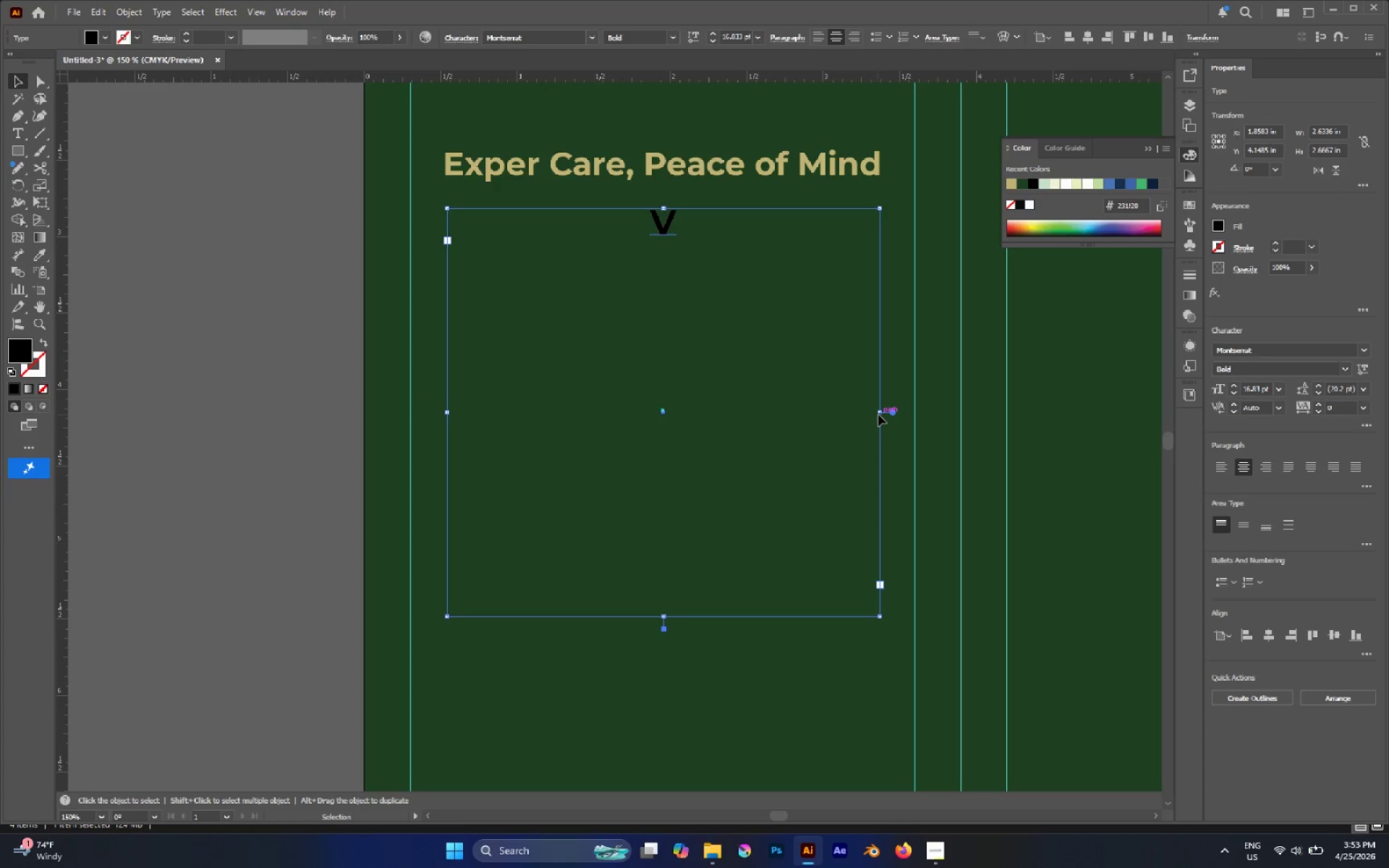 
key(Control+Z)
 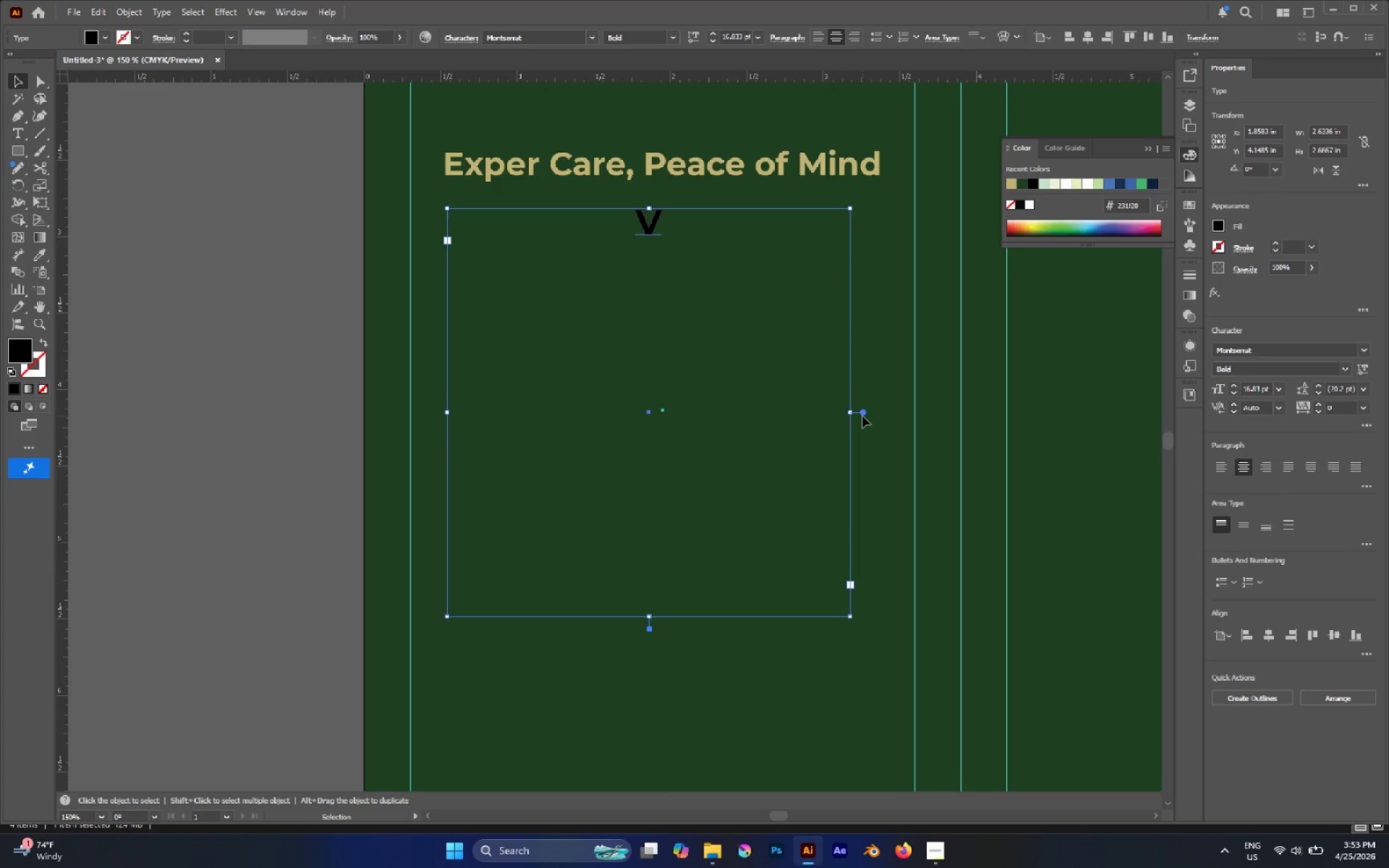 
double_click([863, 415])
 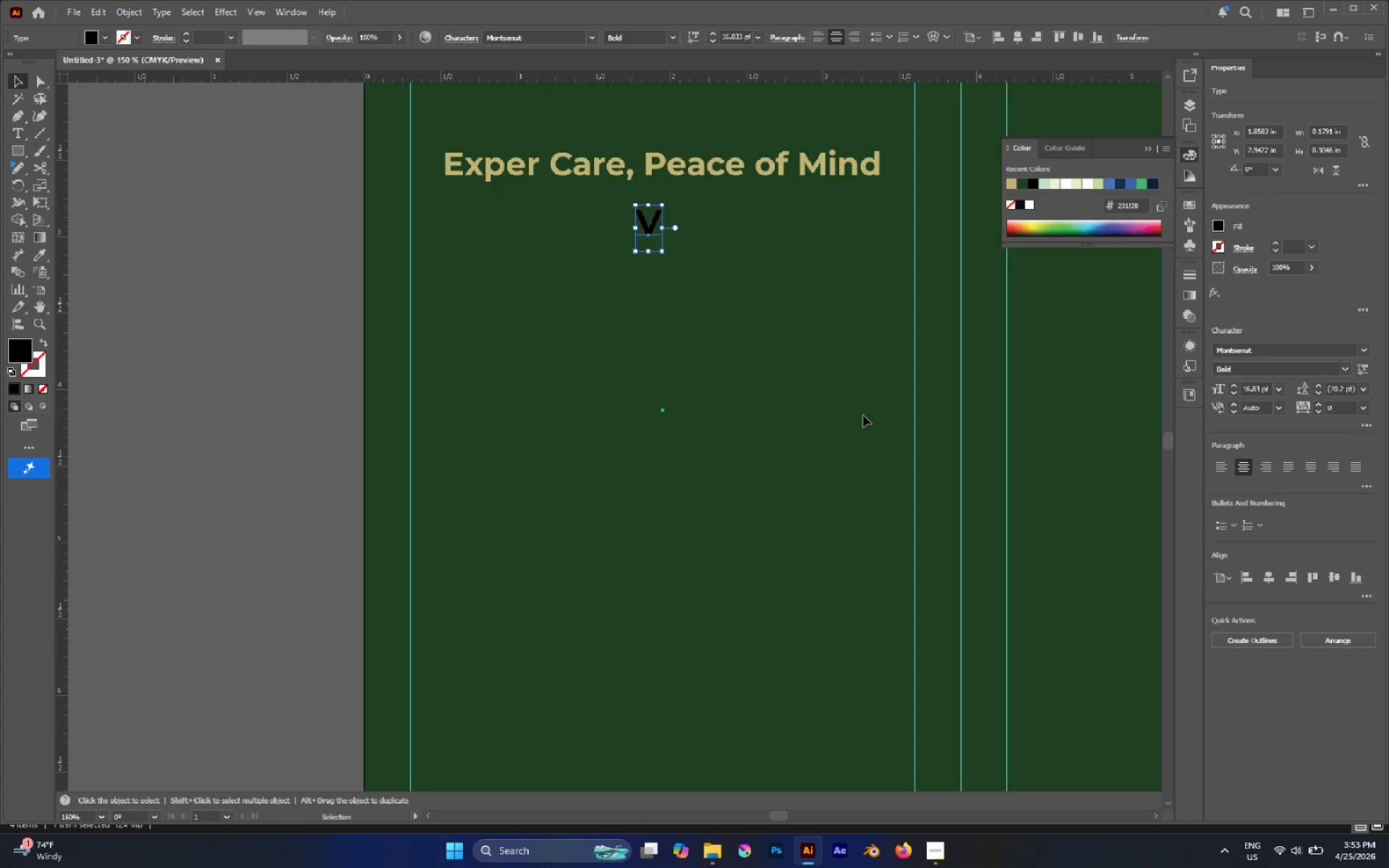 
key(Control+ControlLeft)
 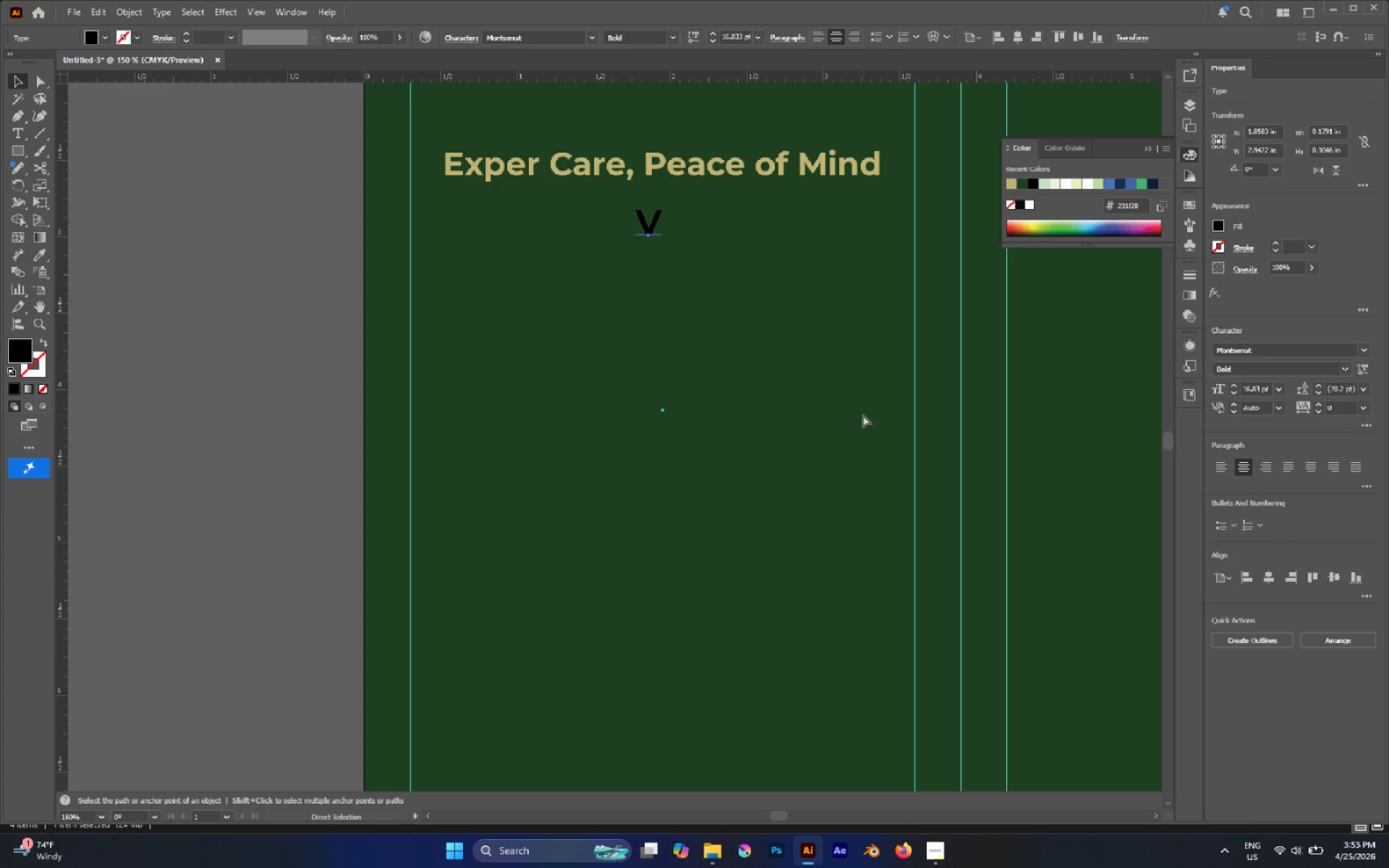 
key(Control+Z)
 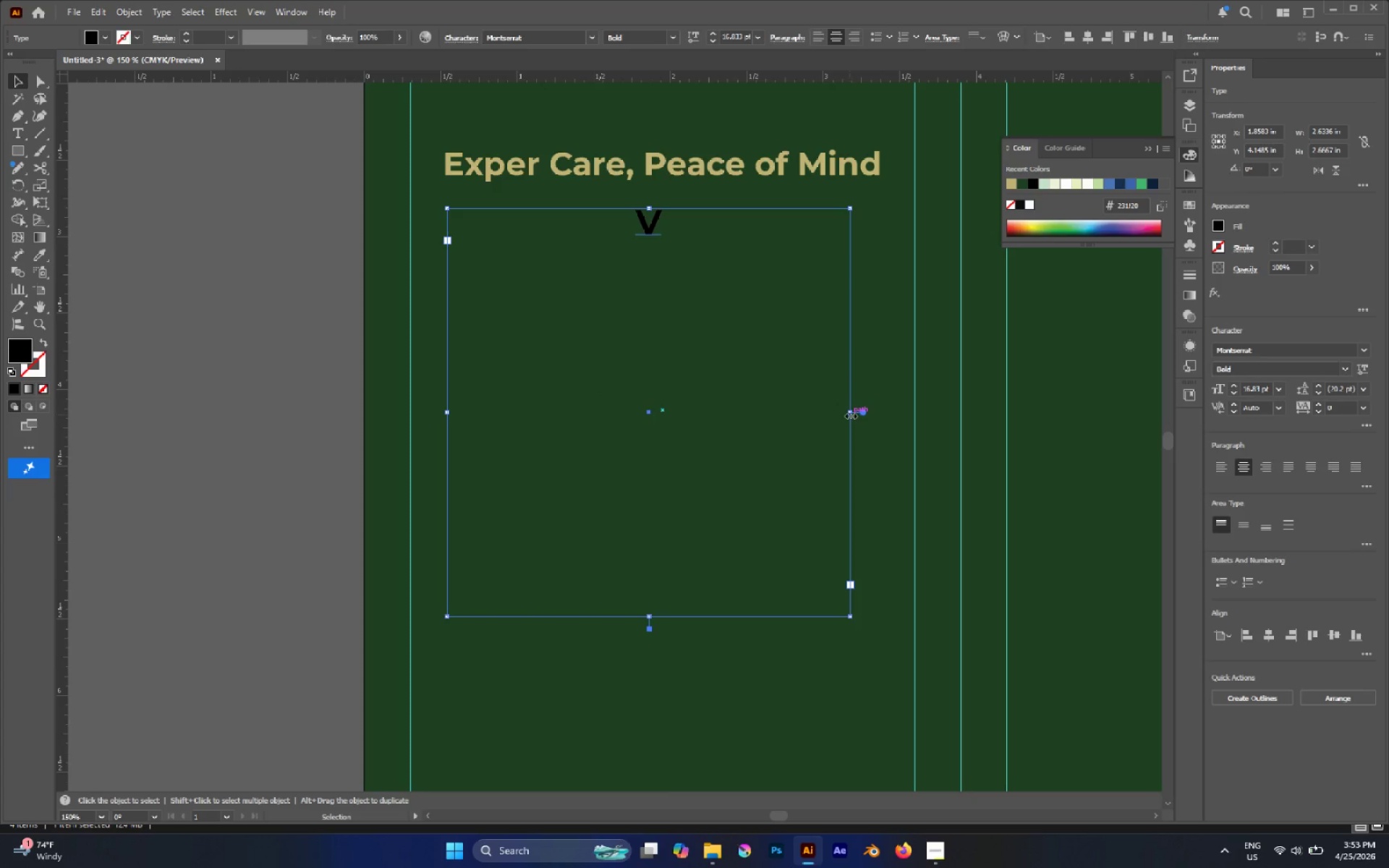 
left_click_drag(start_coordinate=[849, 414], to_coordinate=[878, 416])
 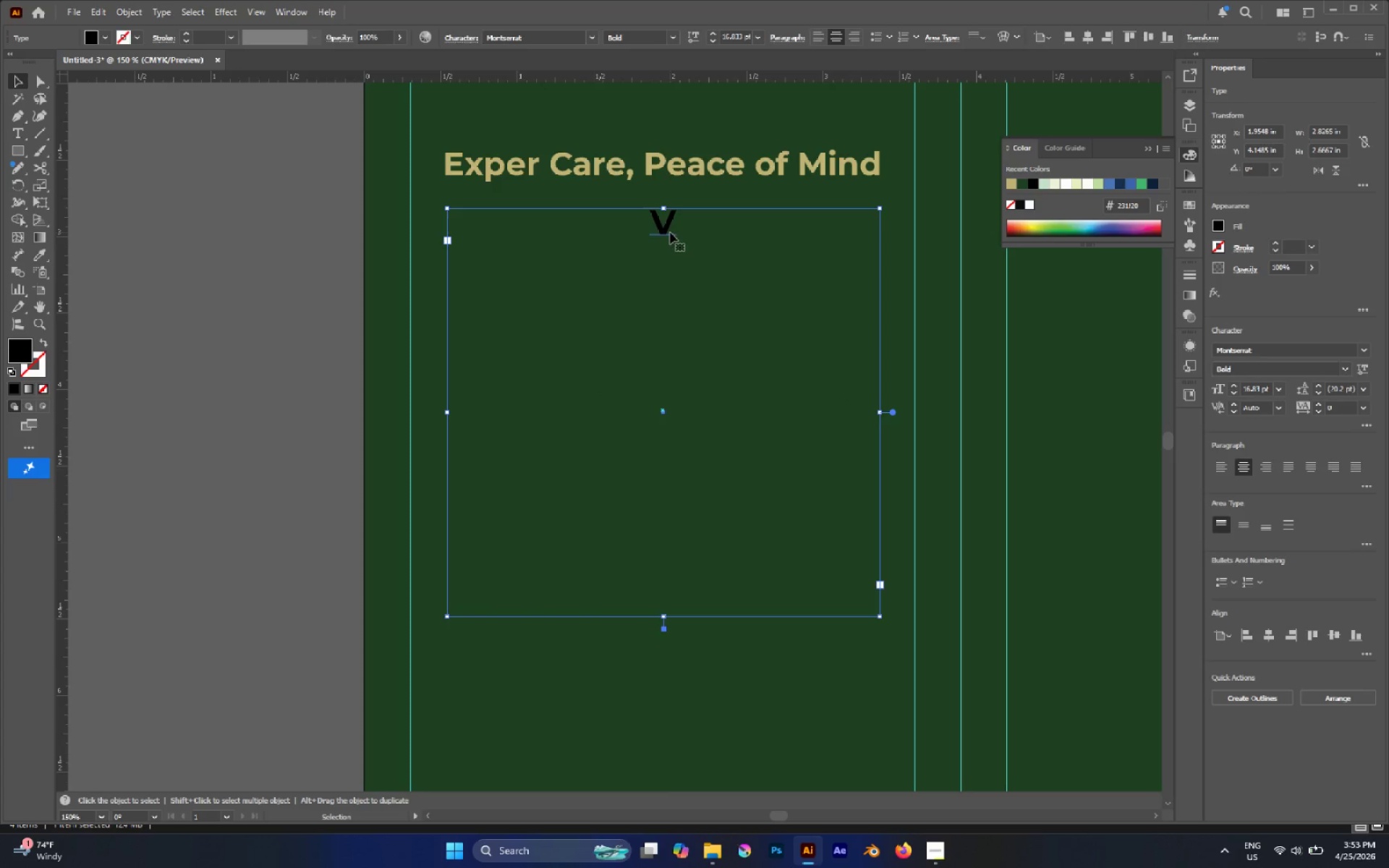 
double_click([667, 228])
 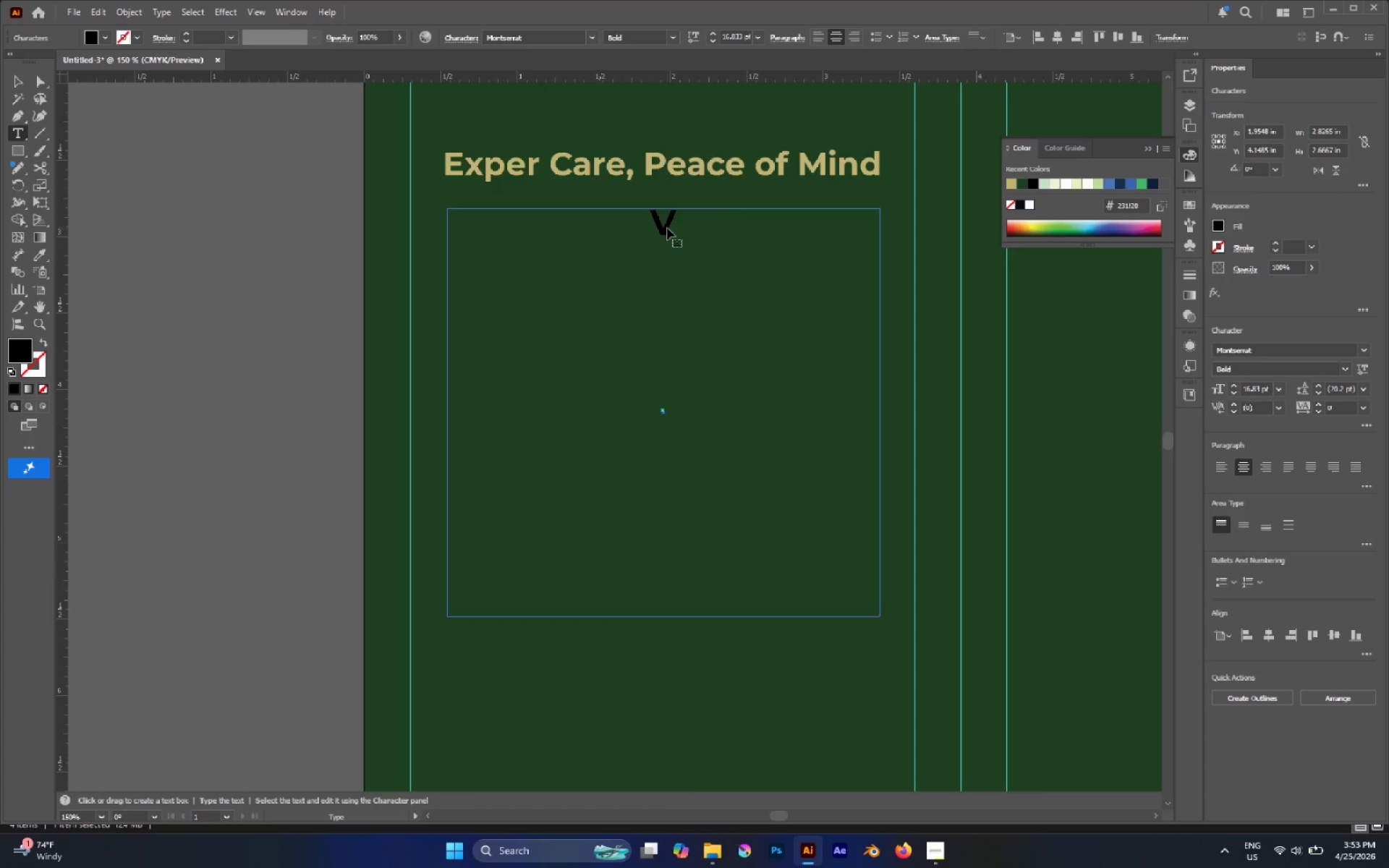 
triple_click([667, 228])
 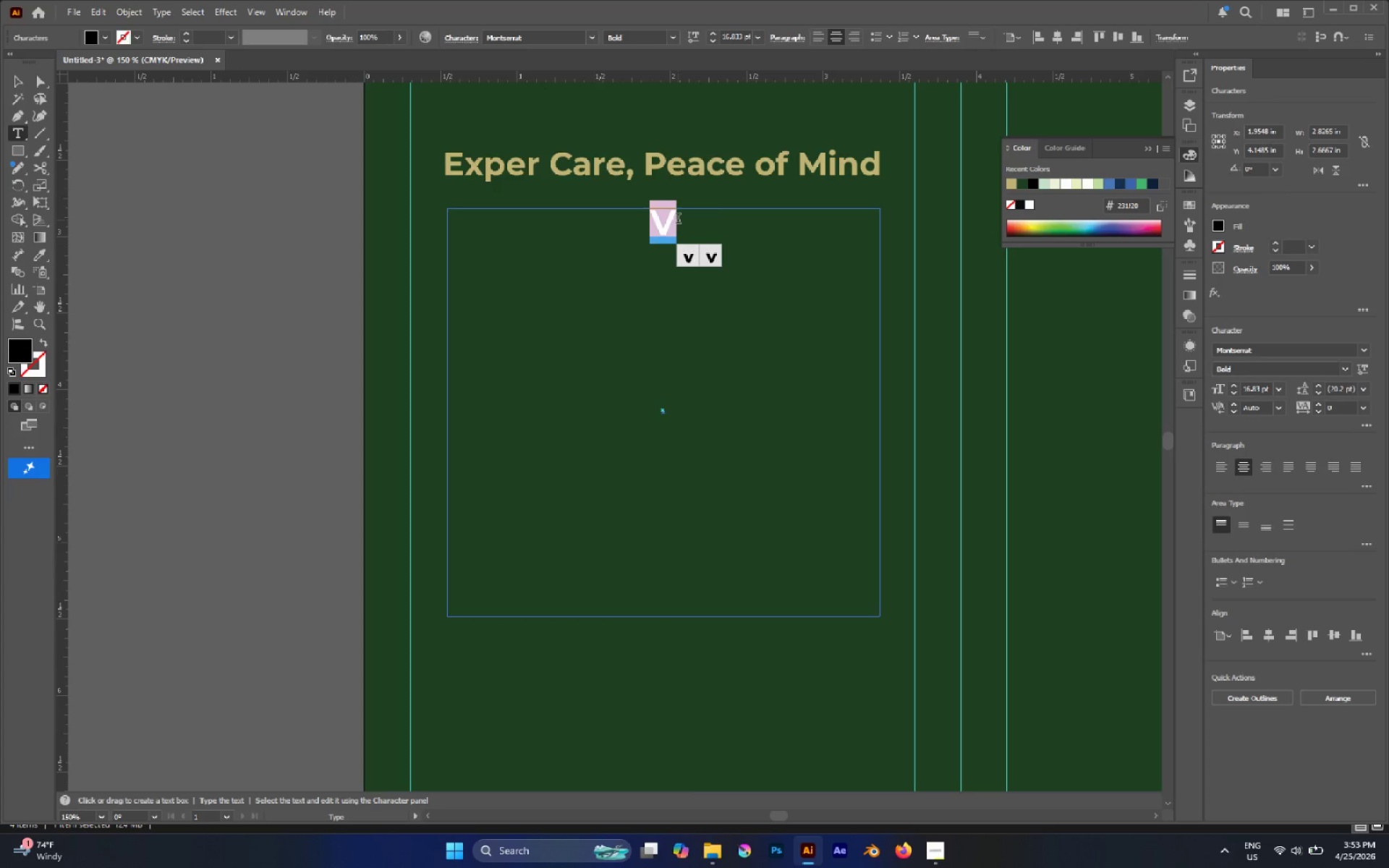 
type(En)
key(Backspace)
key(Backspace)
type(t)
key(Backspace)
 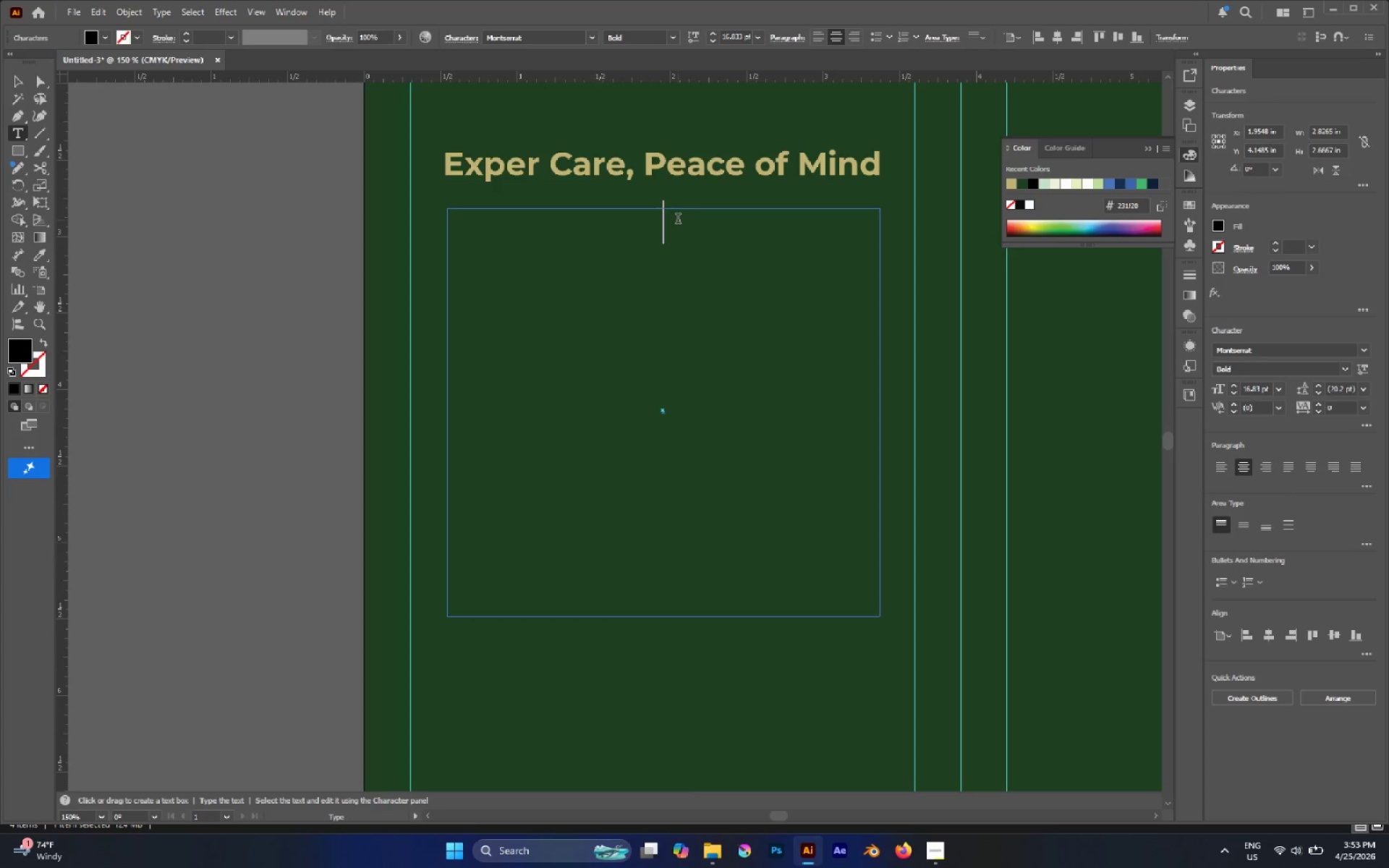 
left_click([1014, 180])
 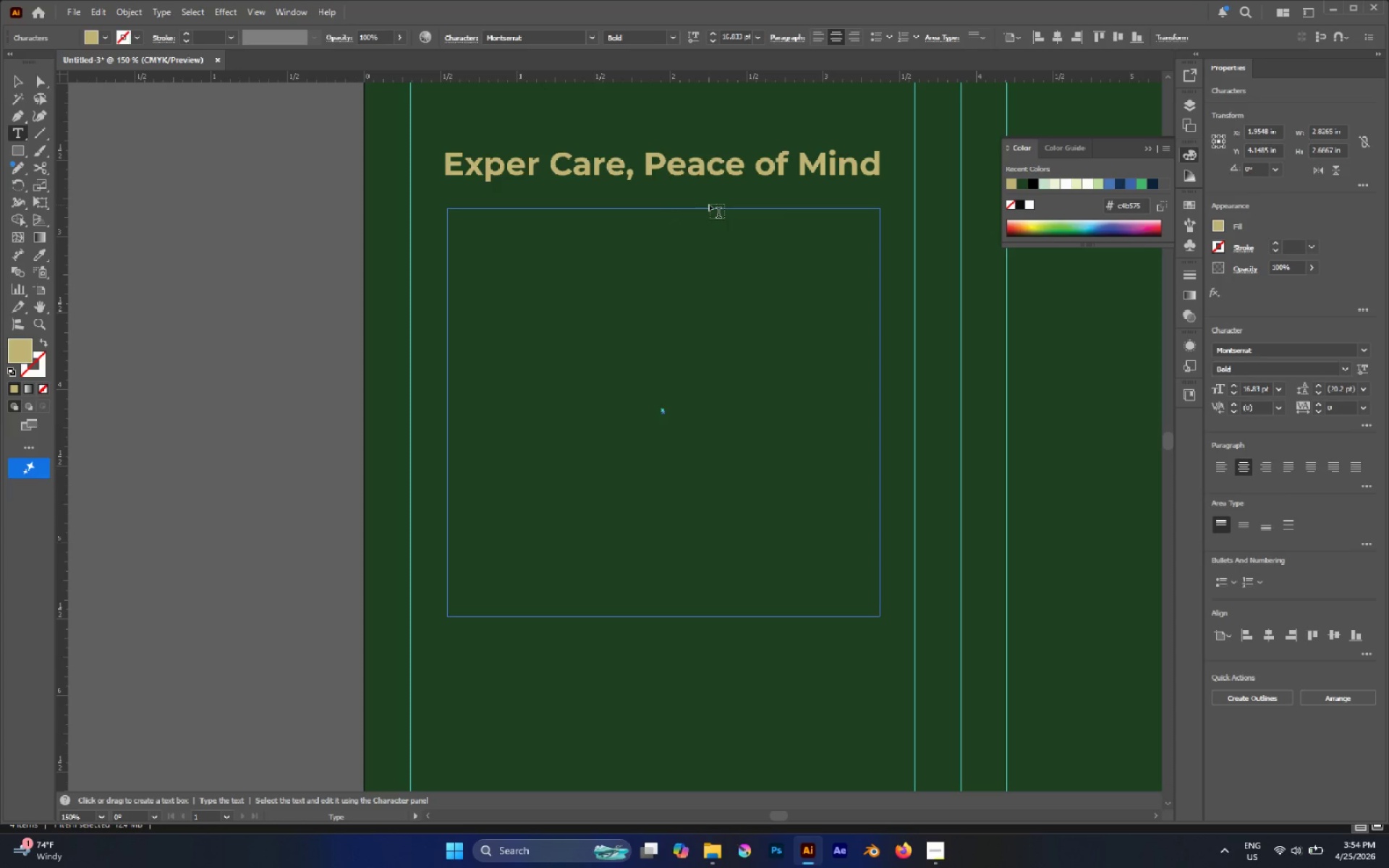 
type(Whw)
key(Backspace)
key(Backspace)
type(HETHER WHETHER YOURLIVING )
key(Backspace)
 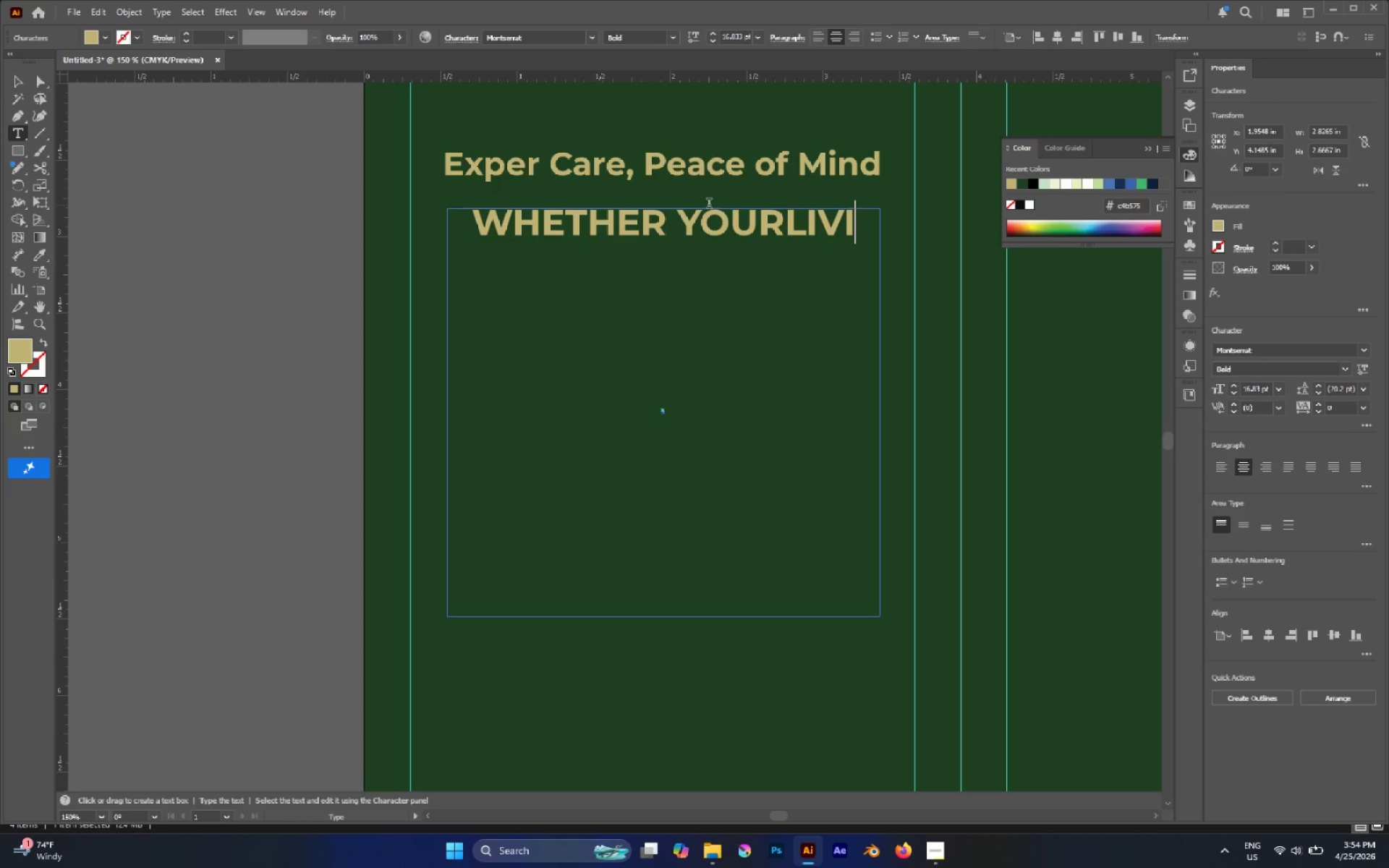 
hold_key(key=Backspace, duration=0.7)
 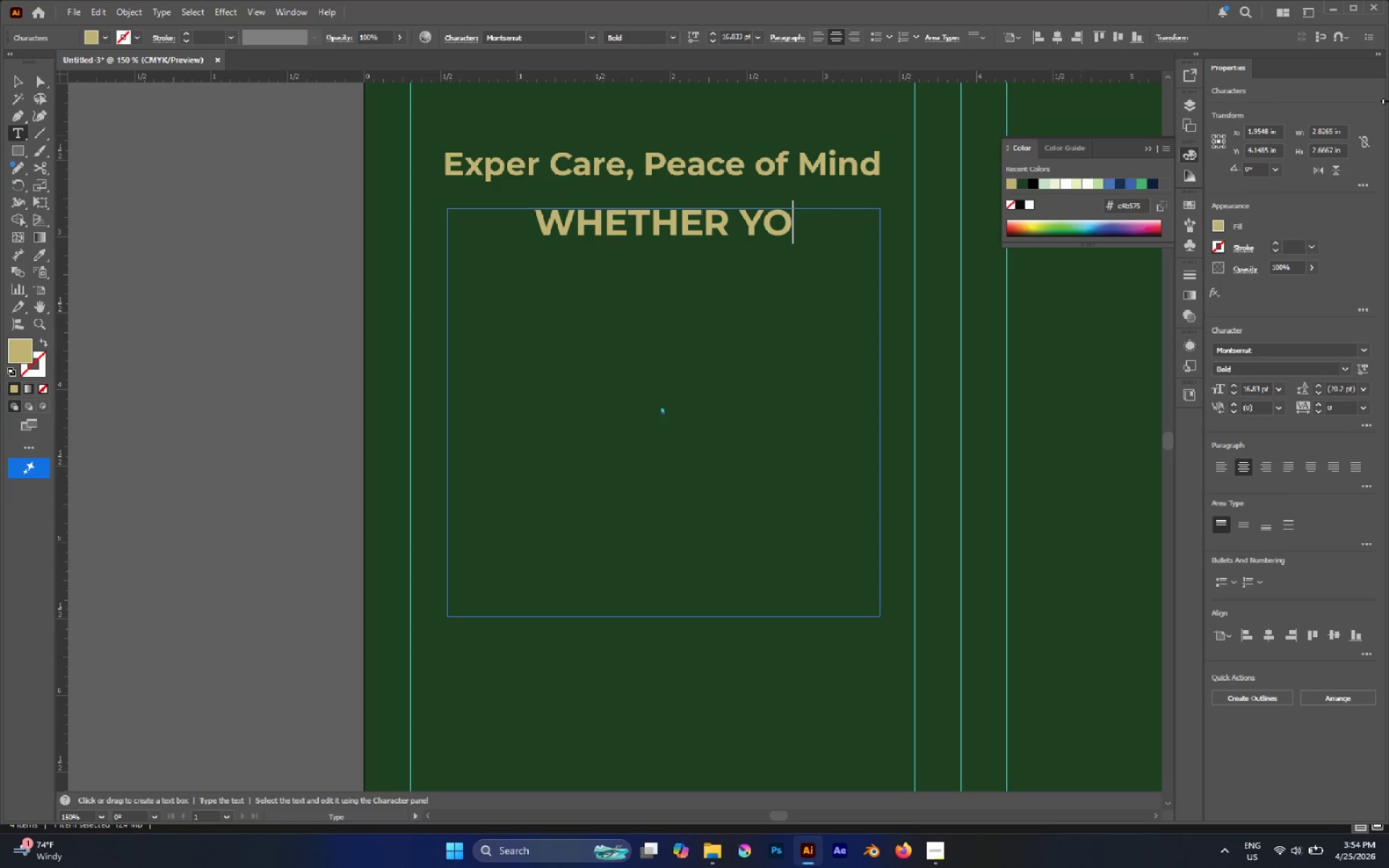 
key(Control+A)
 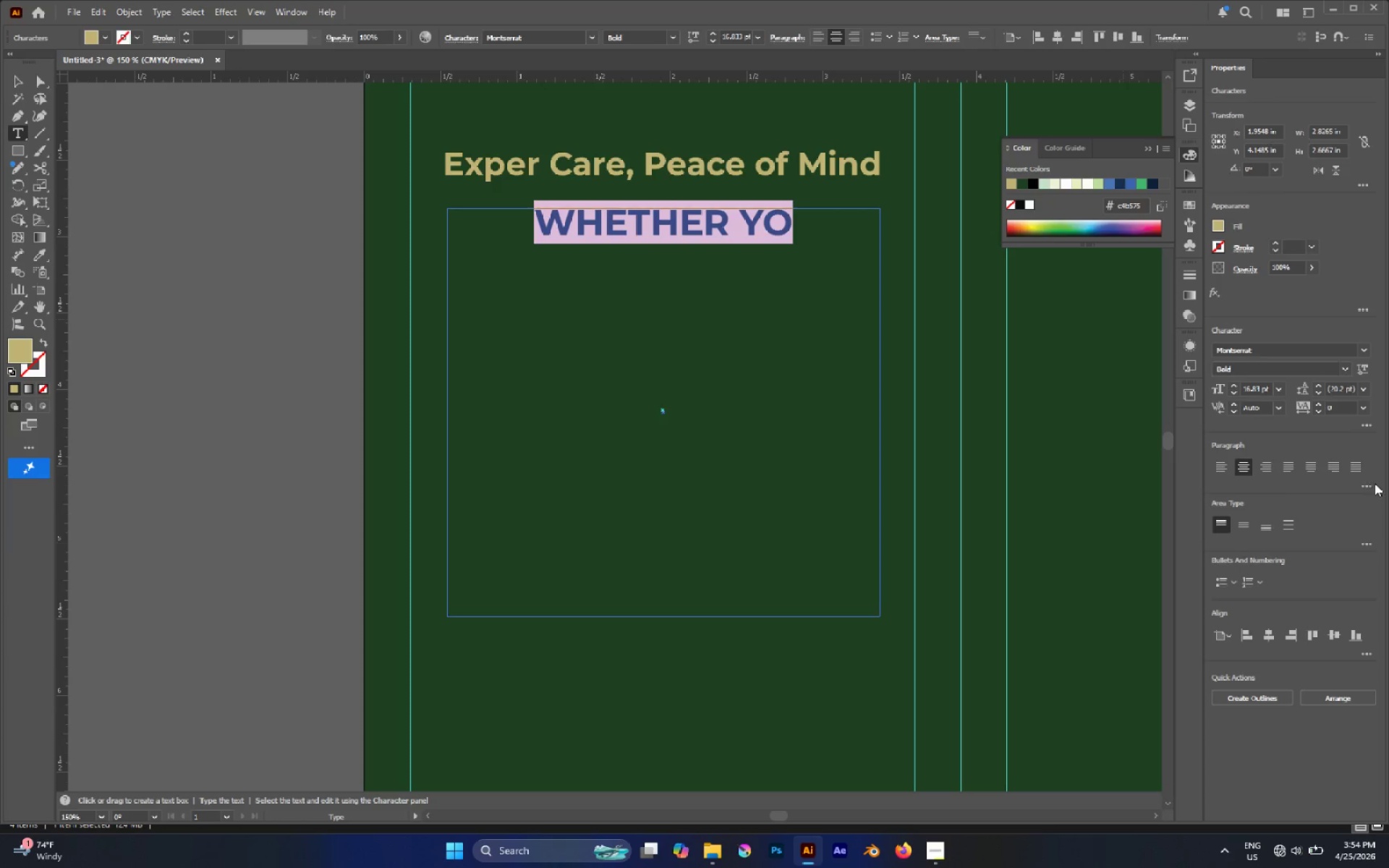 
left_click_drag(start_coordinate=[1367, 425], to_coordinate=[1369, 437])
 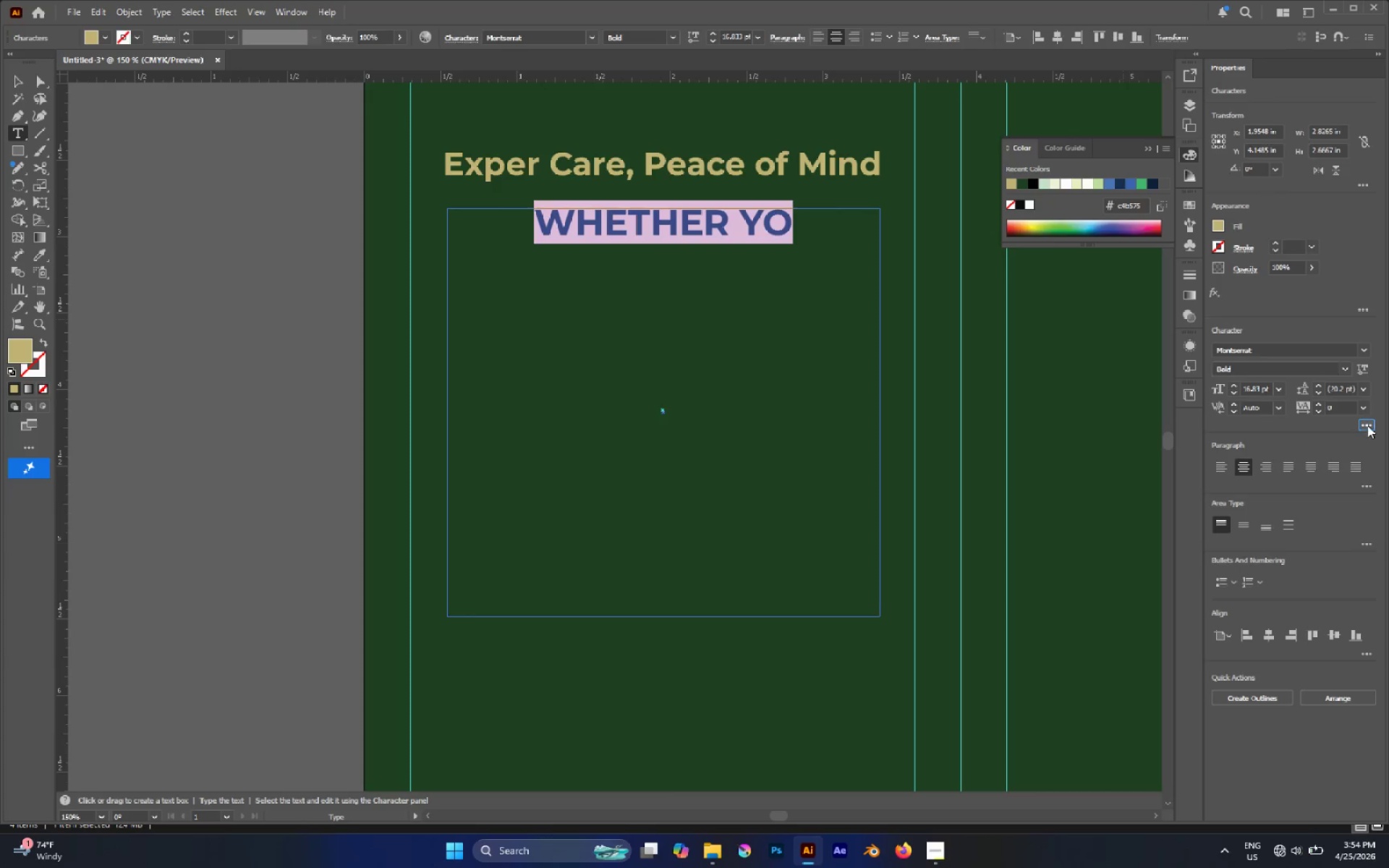 
double_click([1367, 425])
 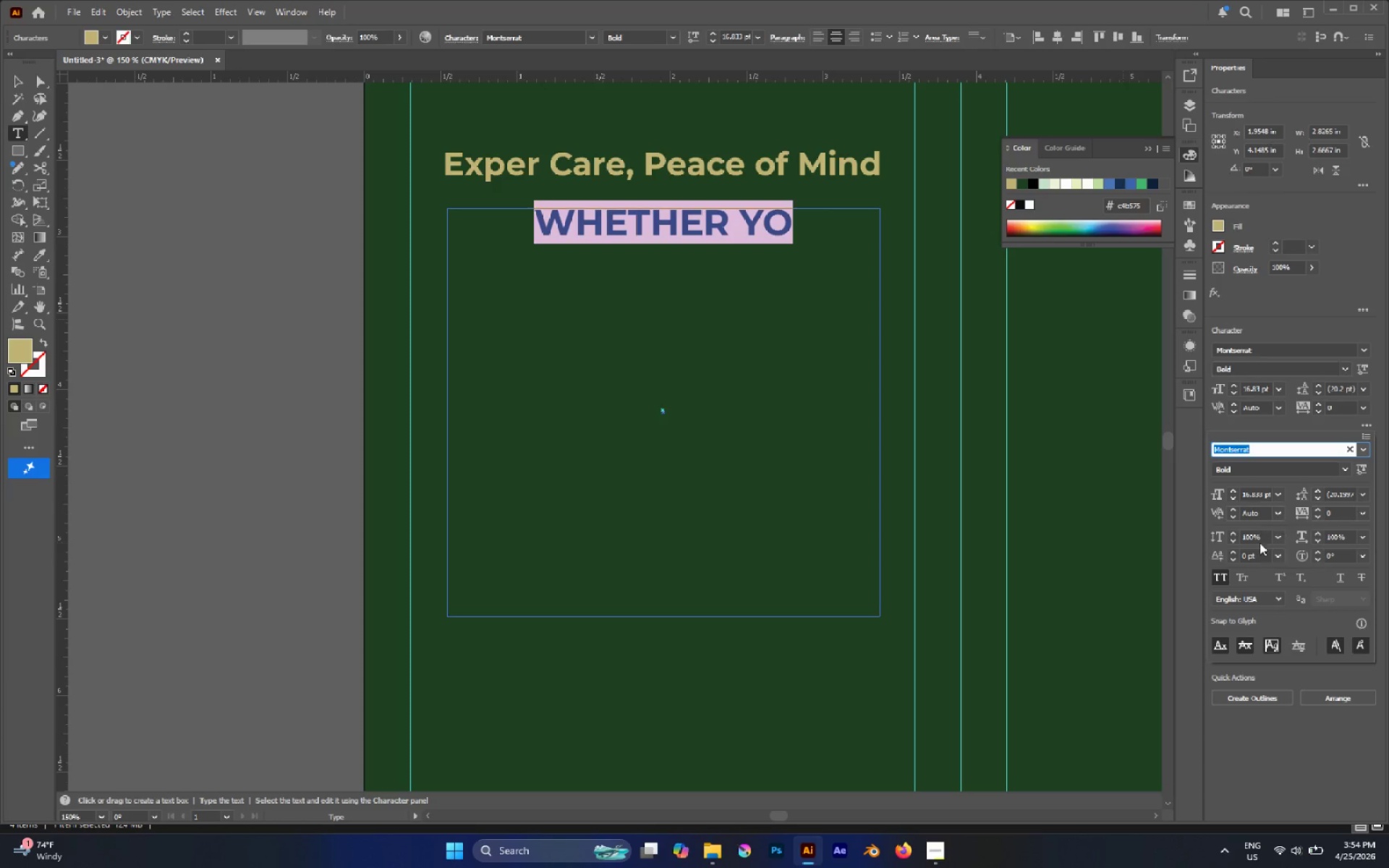 
left_click([1223, 579])
 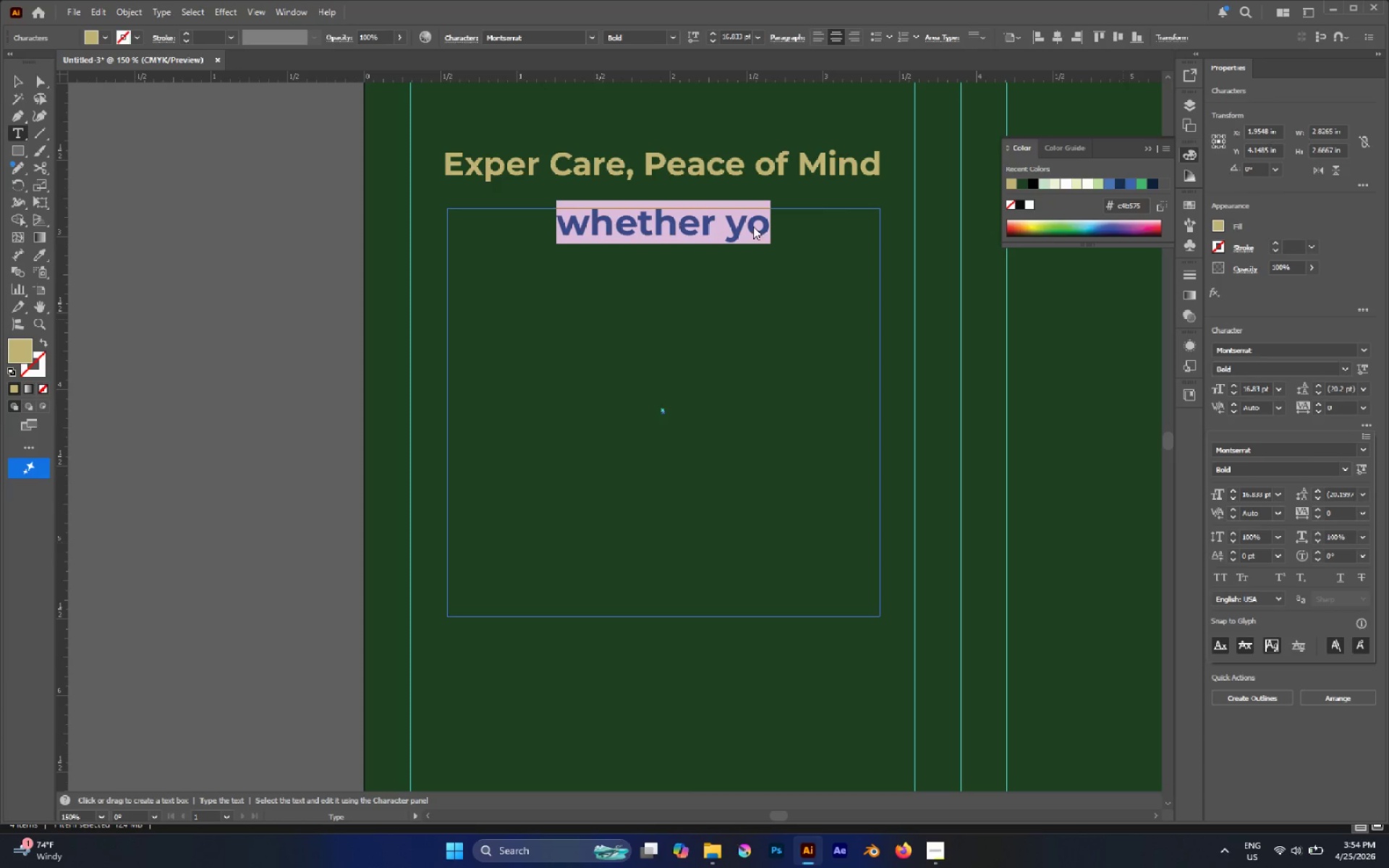 
left_click([761, 220])
 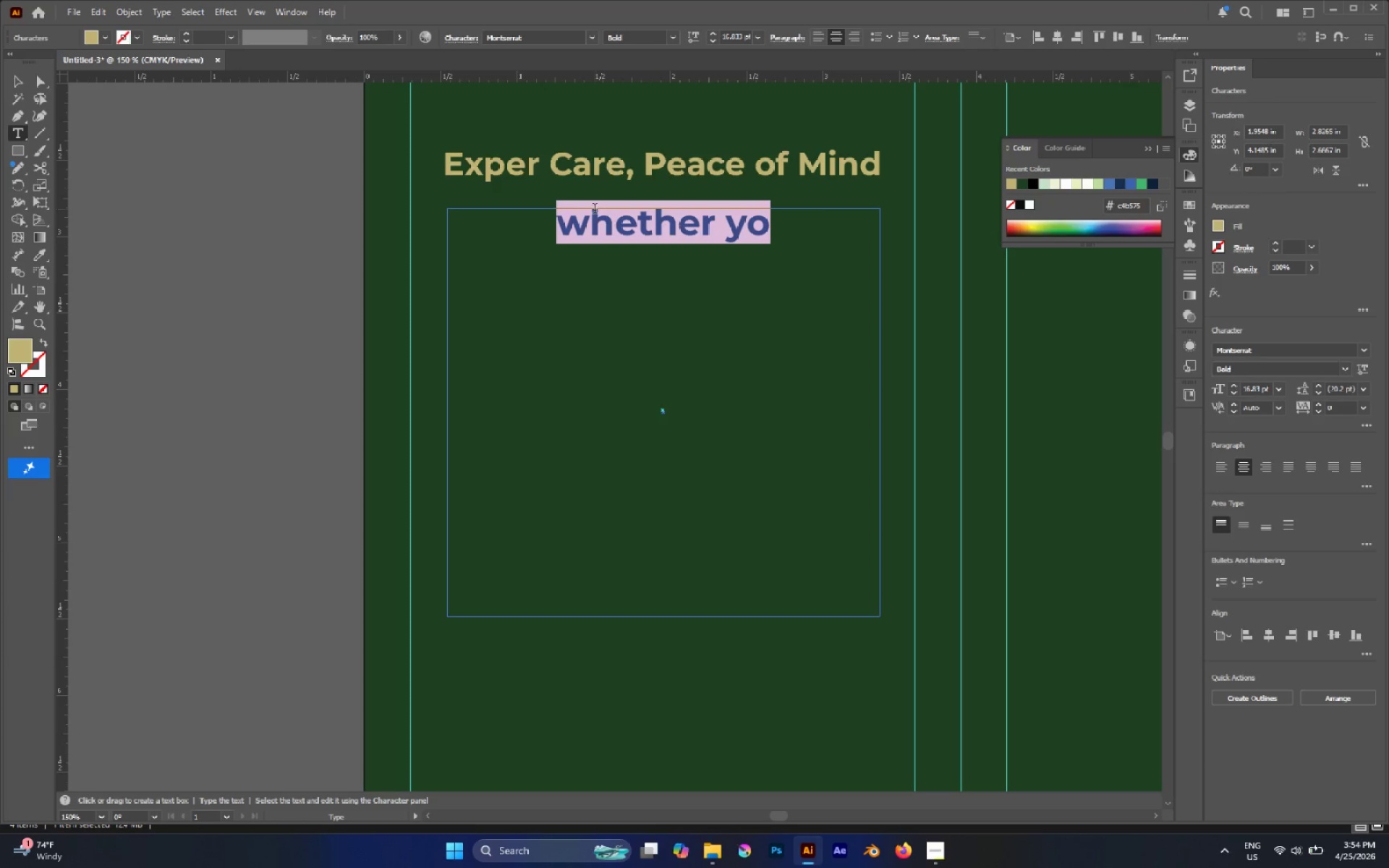 
left_click([590, 211])
 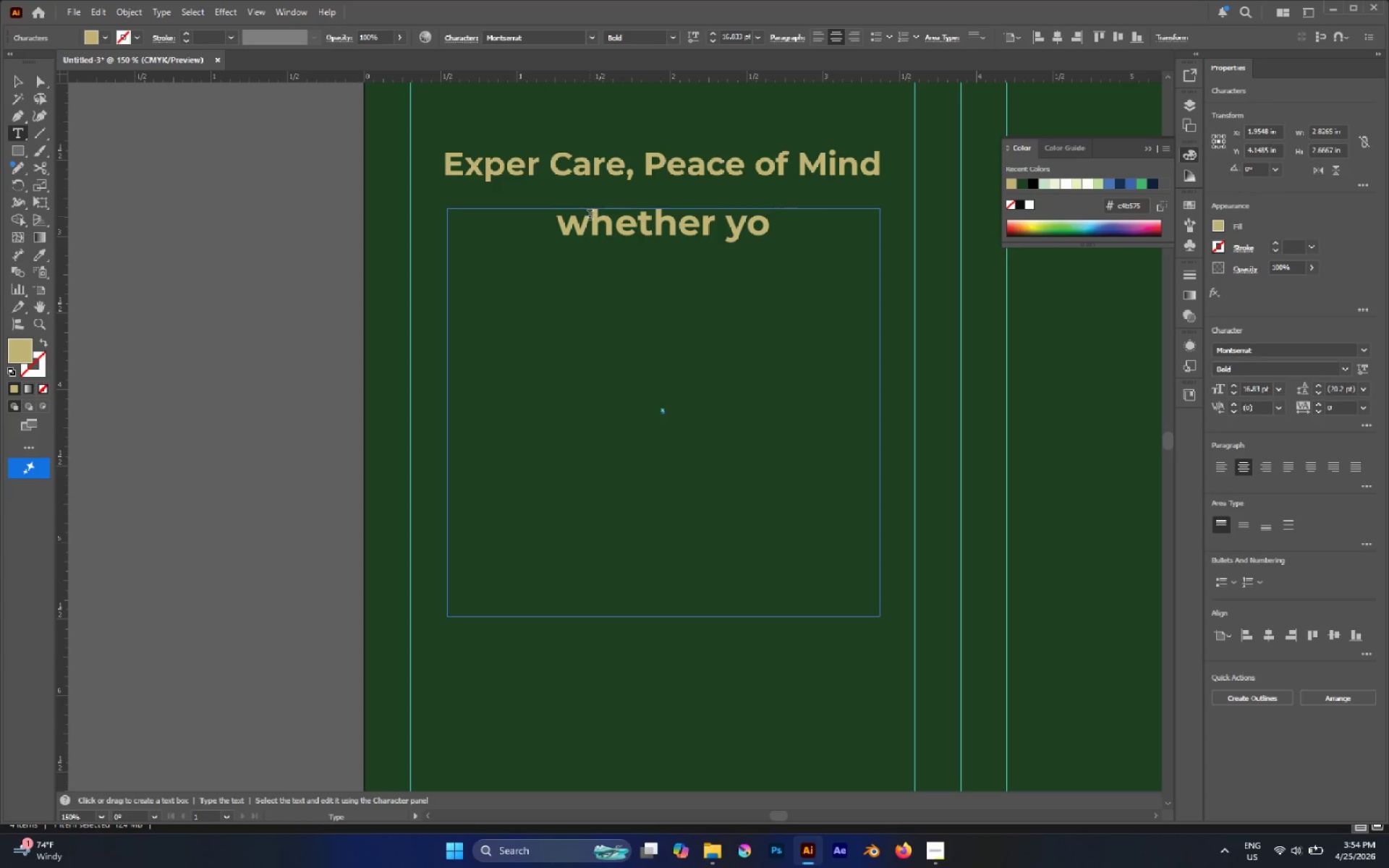 
left_click_drag(start_coordinate=[590, 216], to_coordinate=[518, 208])
 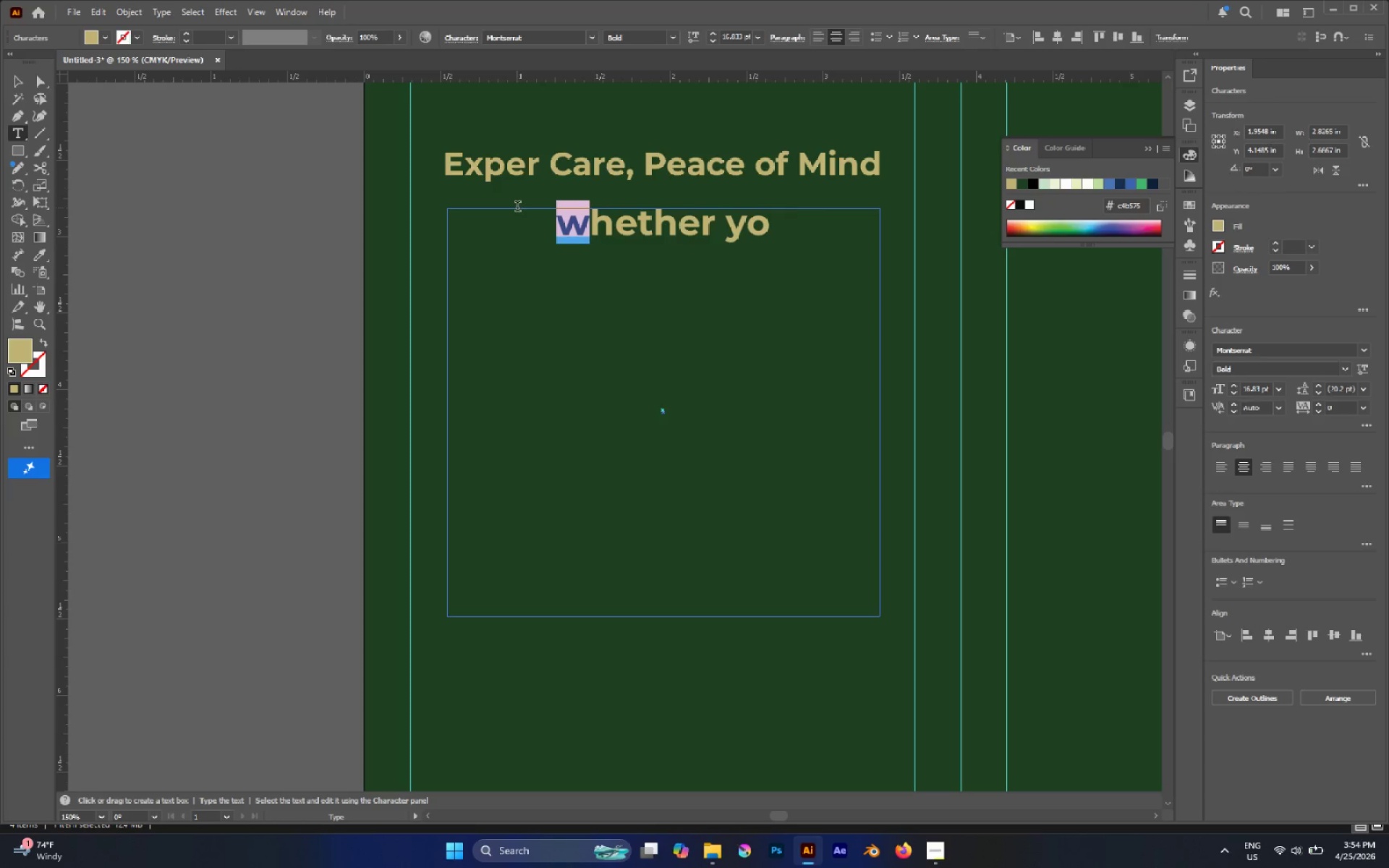 
key(Shift+W)
 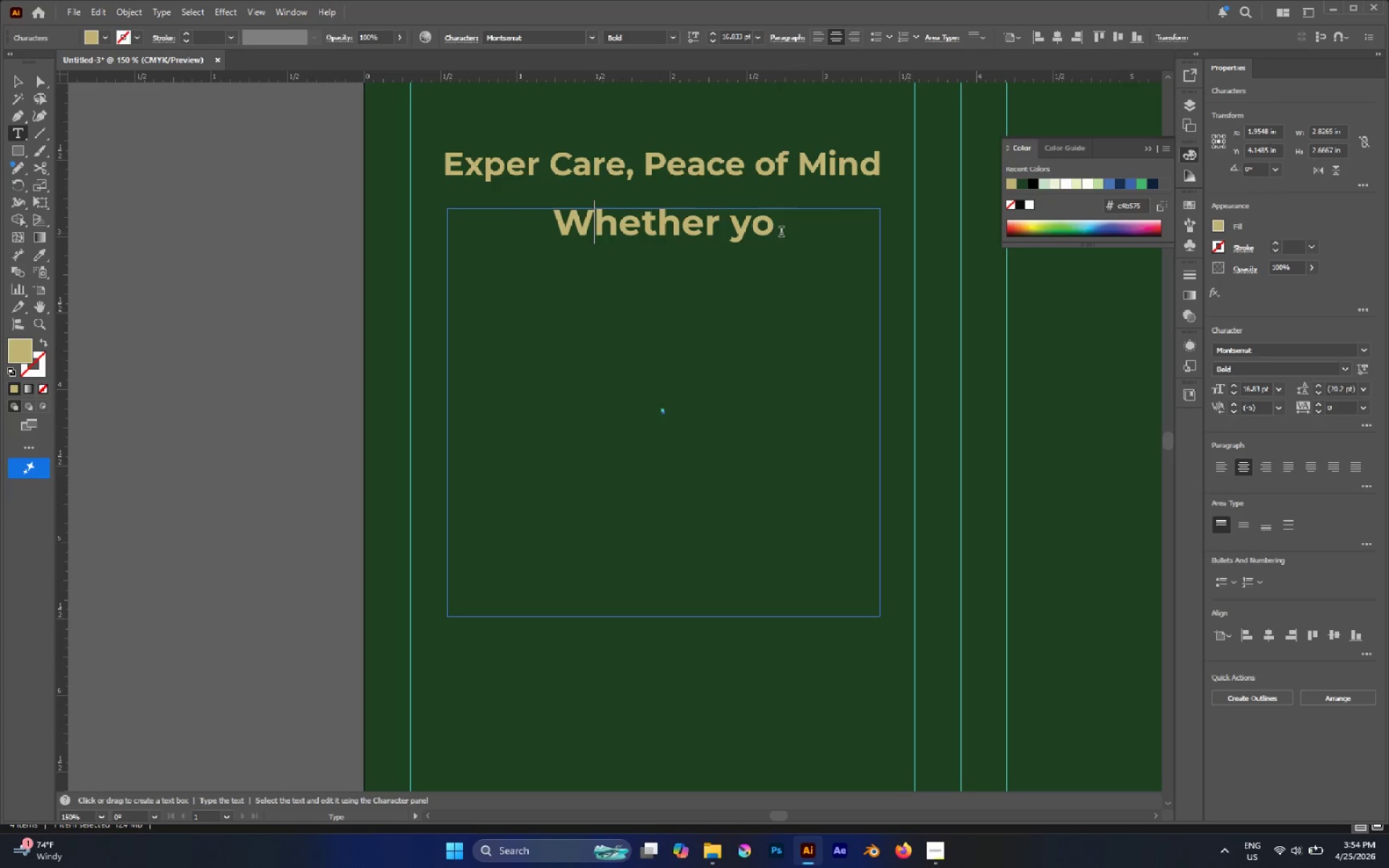 
left_click([775, 229])
 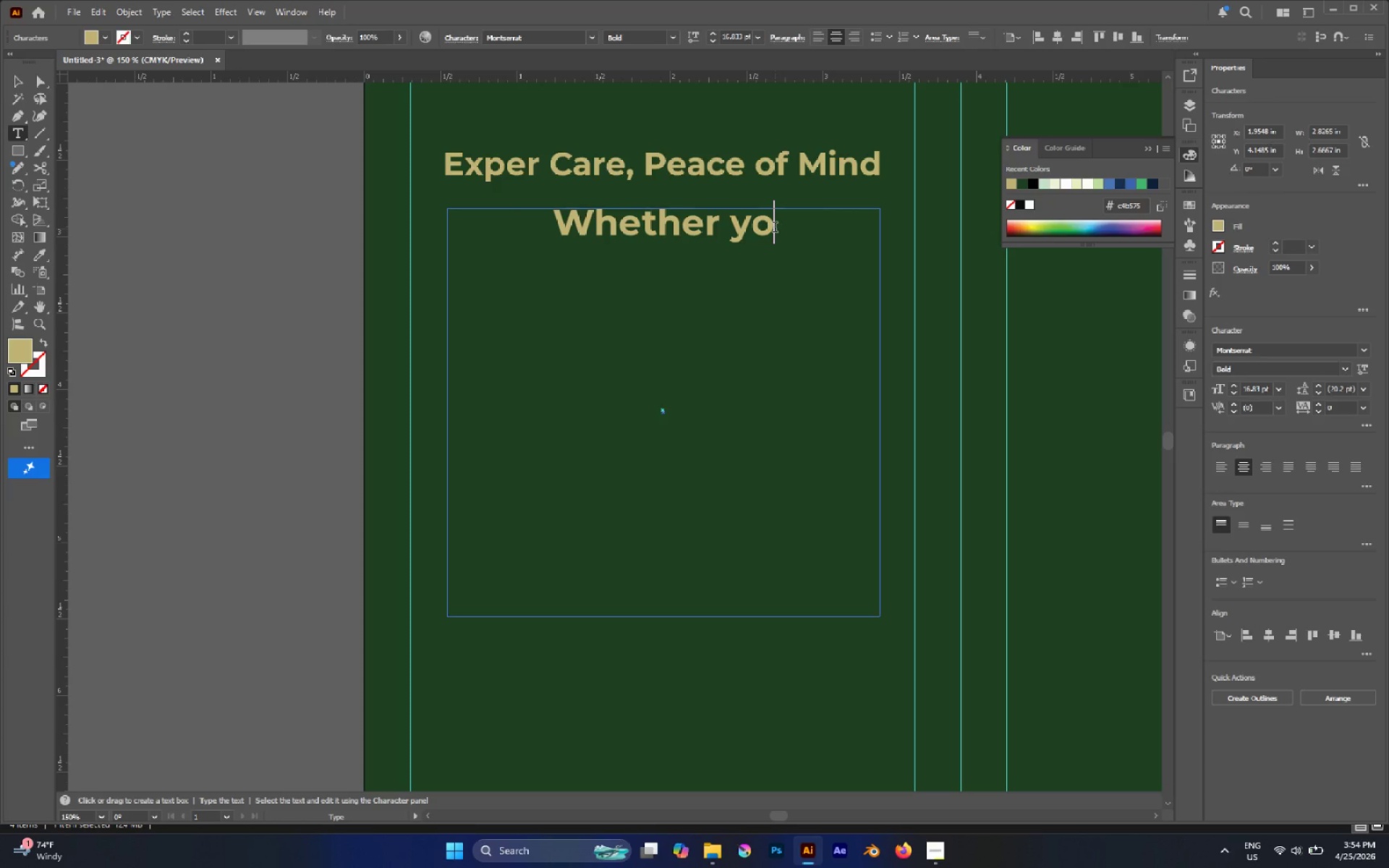 
type( )
key(Backspace)
type(U AA)
key(Backspace)
type(RE TRAVELING FO BUSINESS OR SEEKING PROFESSION)
 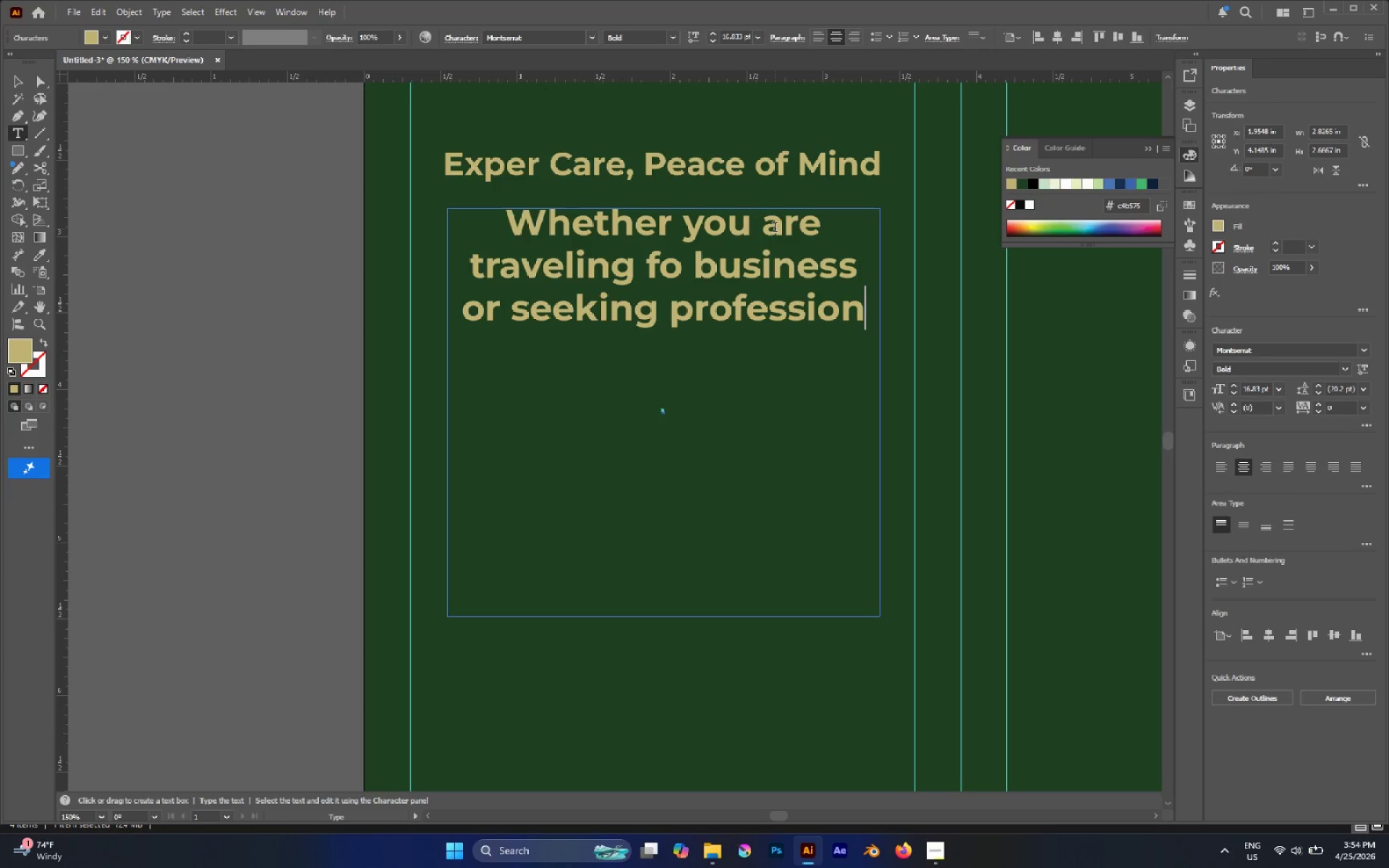 
type(SL)
 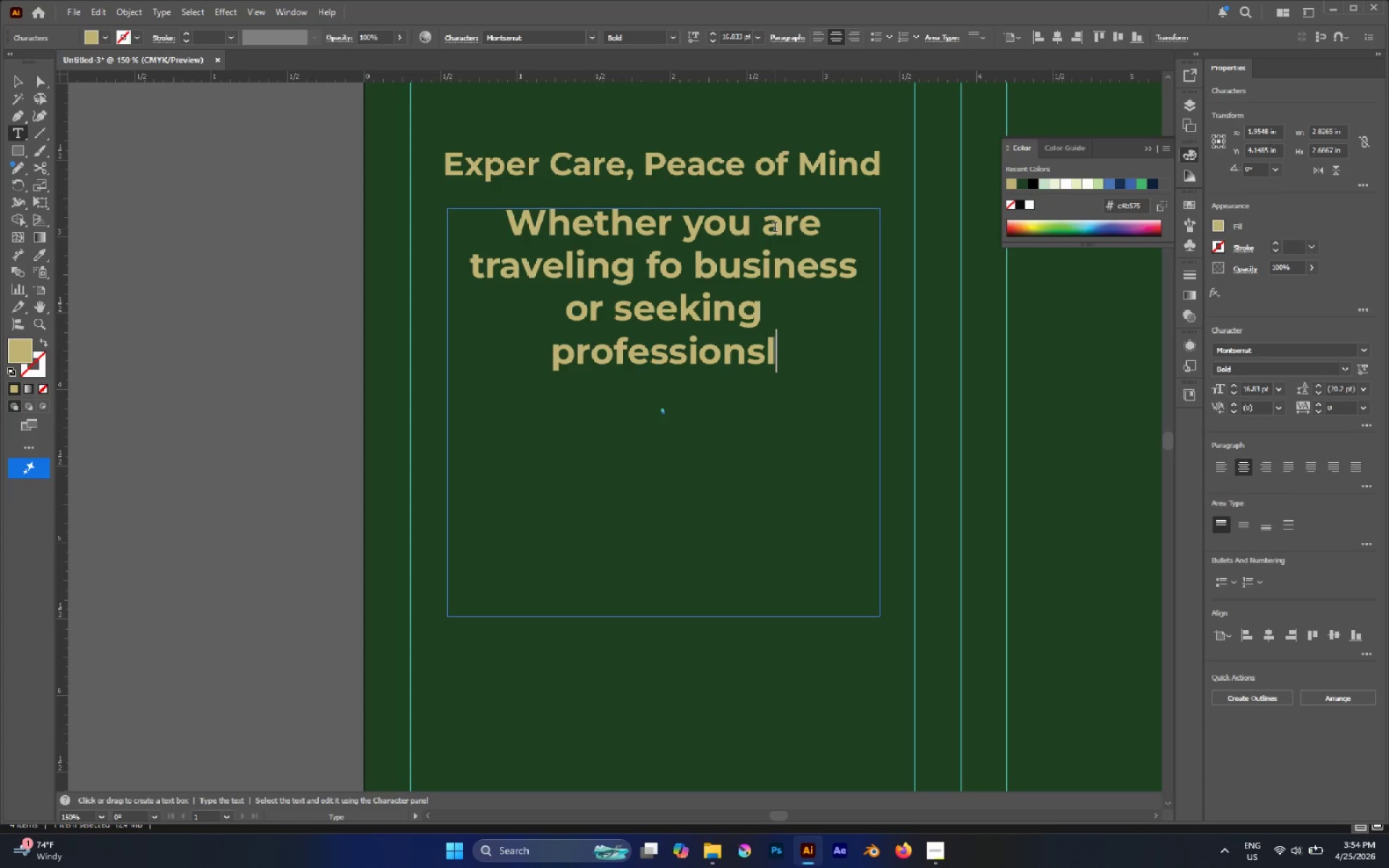 
key(Backspace)
key(Backspace)
type(AL OVERWINTERING, WE ENSURE YOUR TREES RETURN TO YOU MORE VIBRIANT THAN WHT)
key(Backspace)
type(EEN THEY ARRIVED.)
 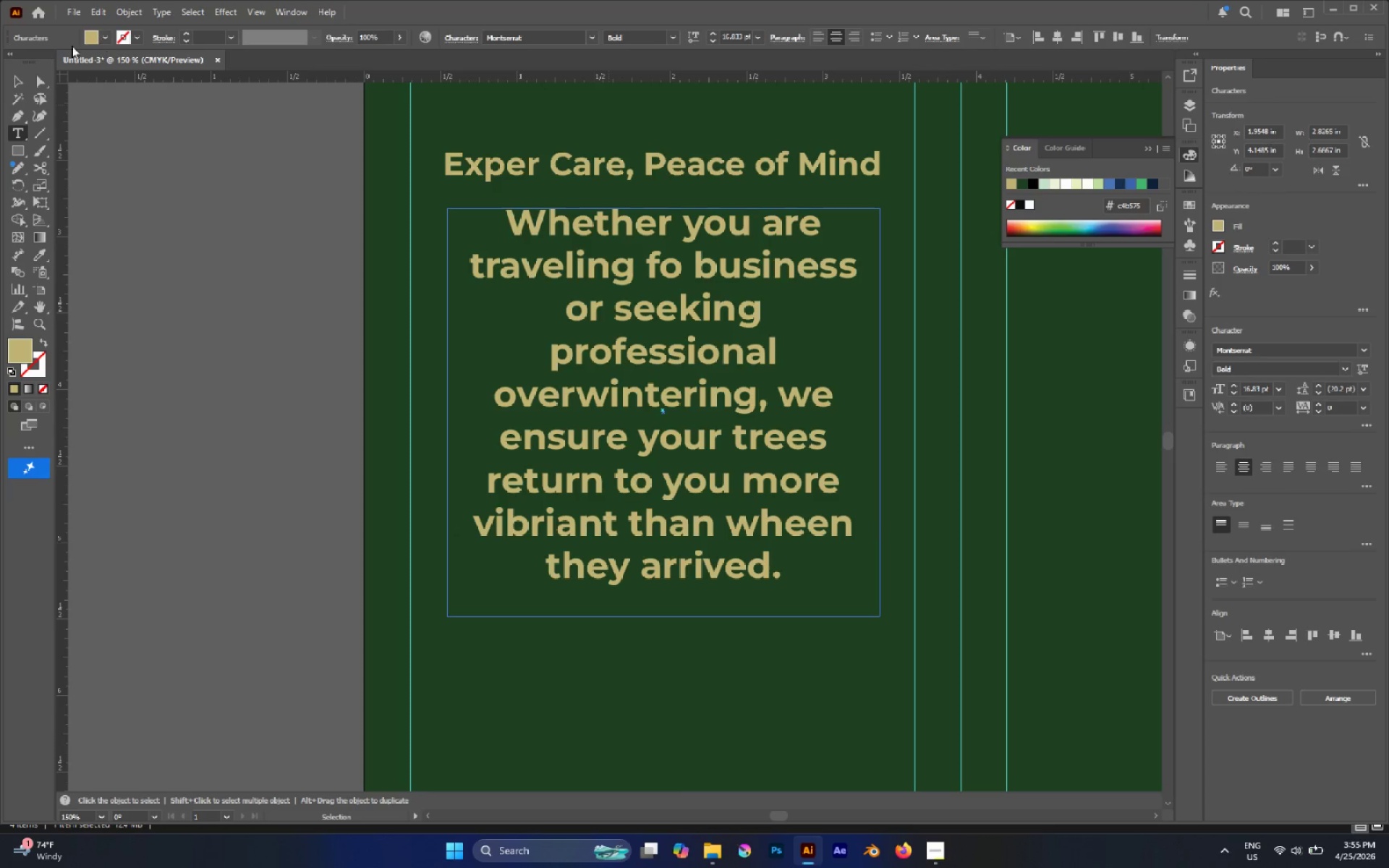 
left_click([23, 78])
 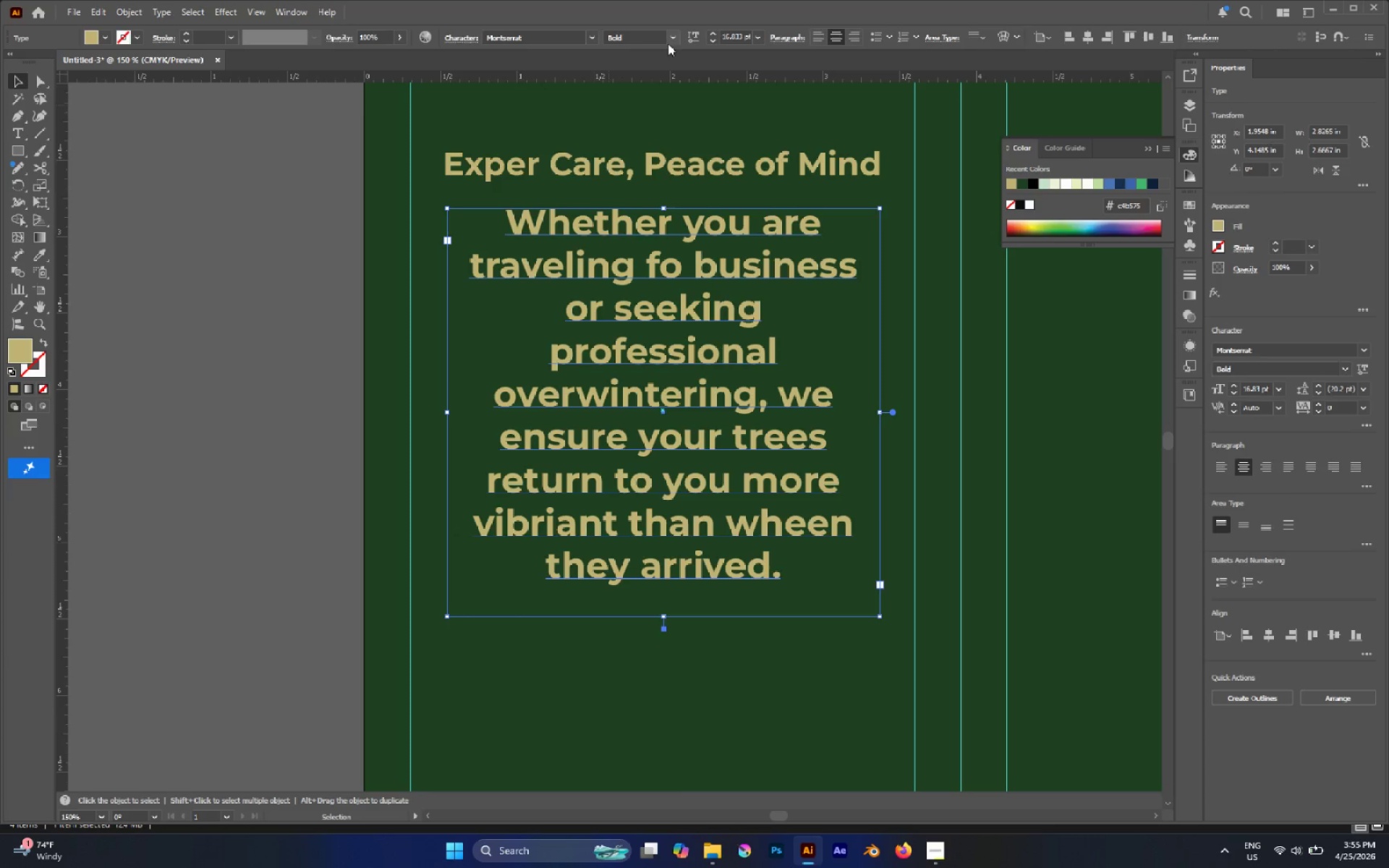 
left_click([669, 40])
 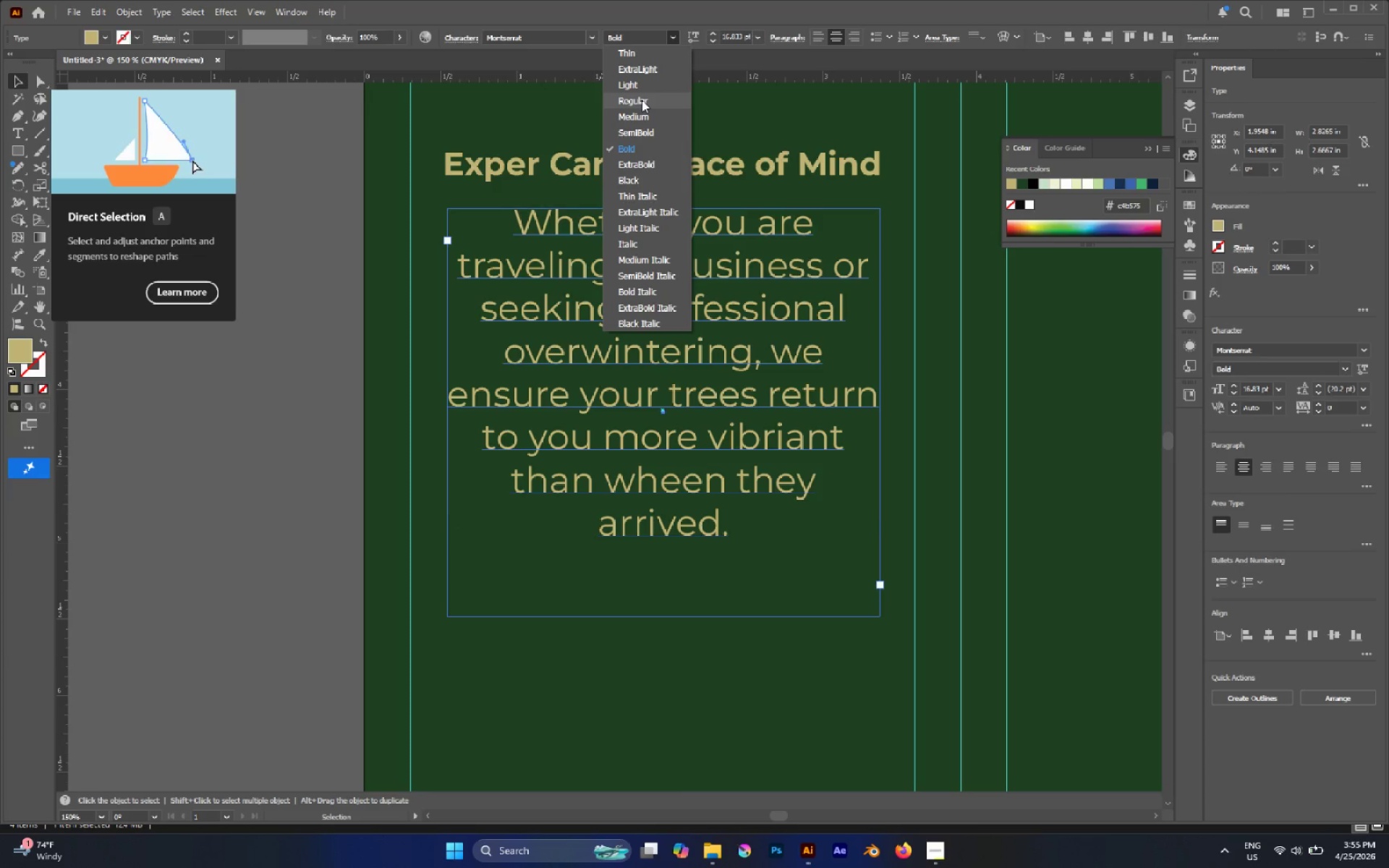 
left_click([642, 100])
 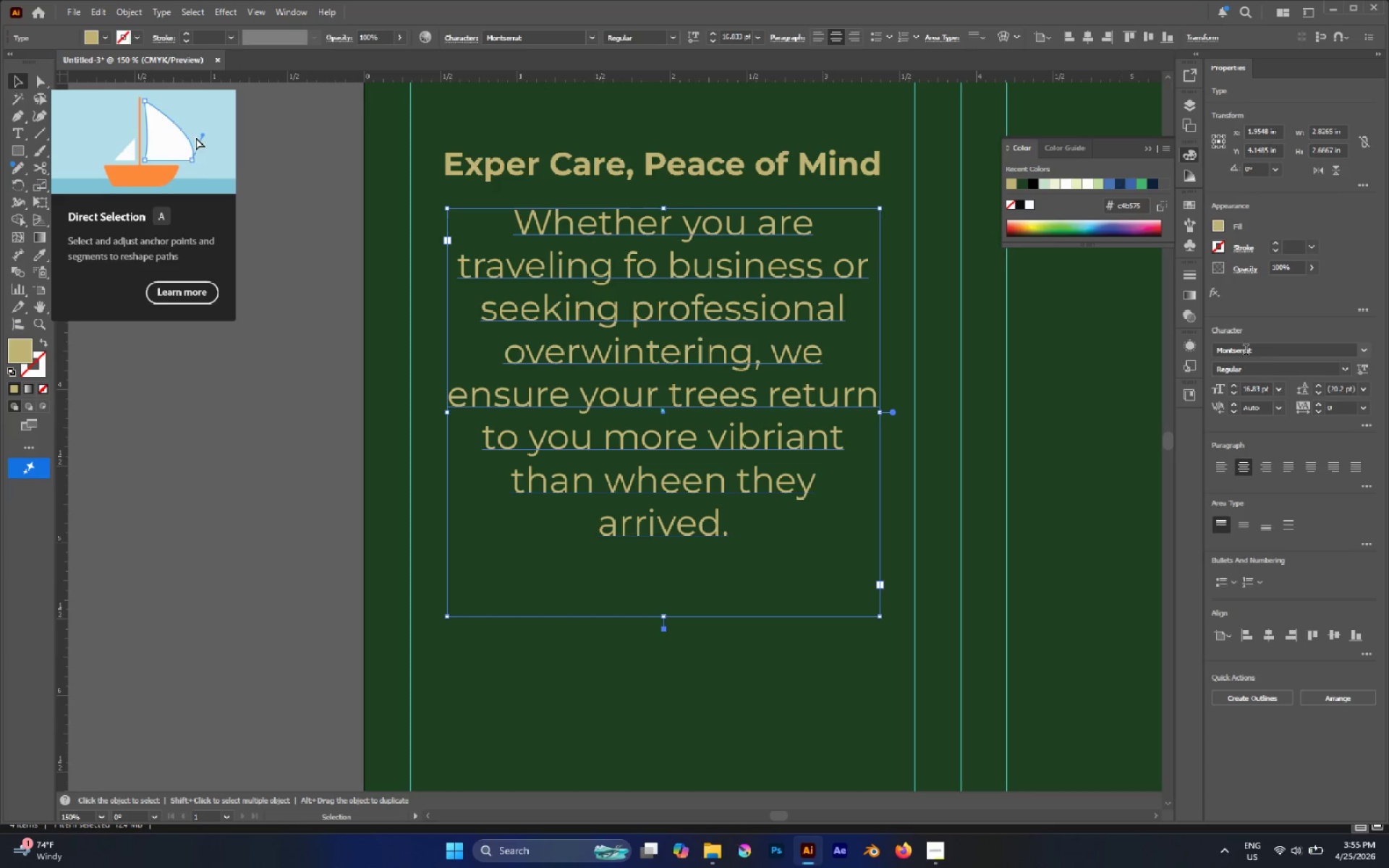 
left_click([1281, 387])
 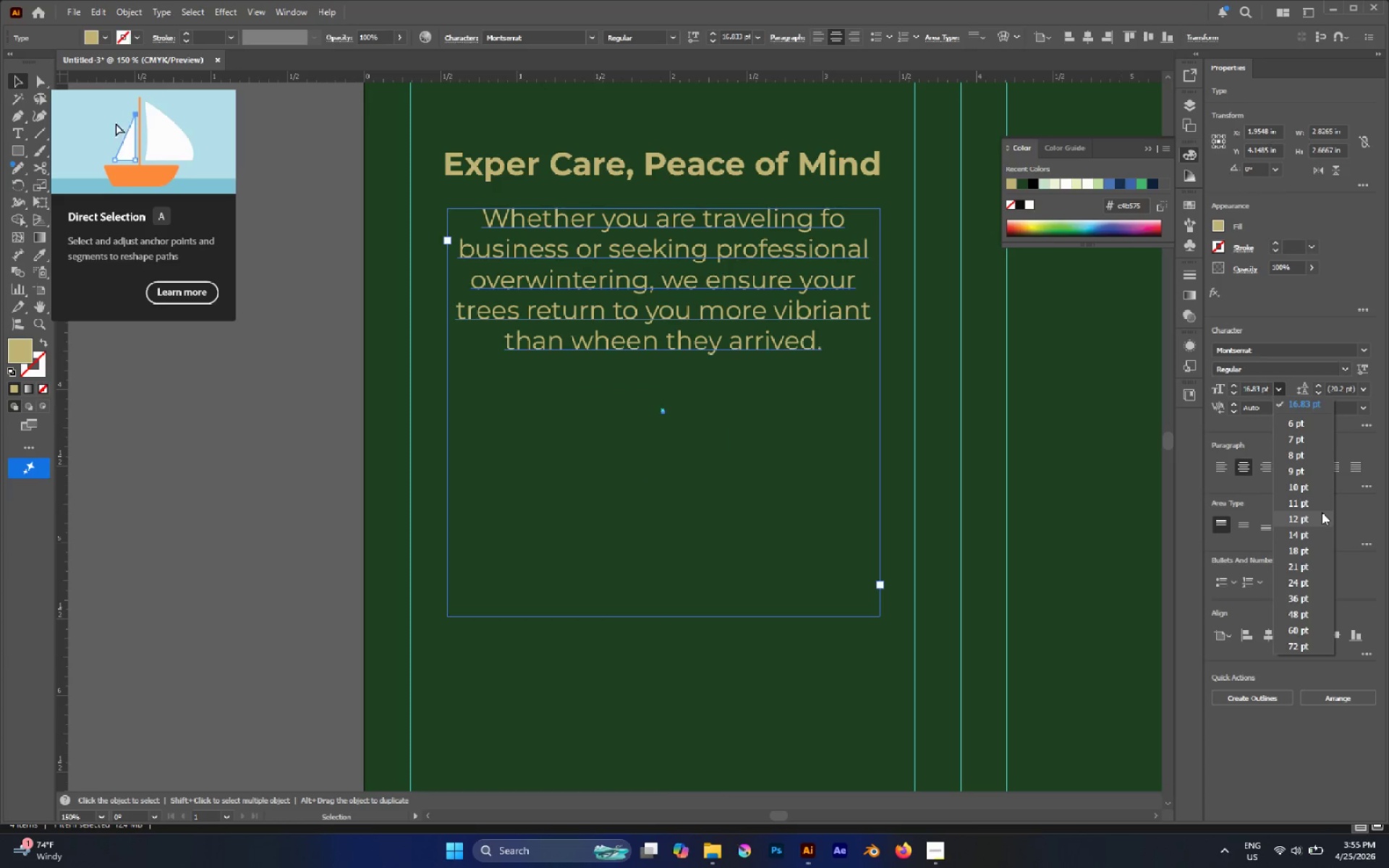 
left_click([1322, 493])
 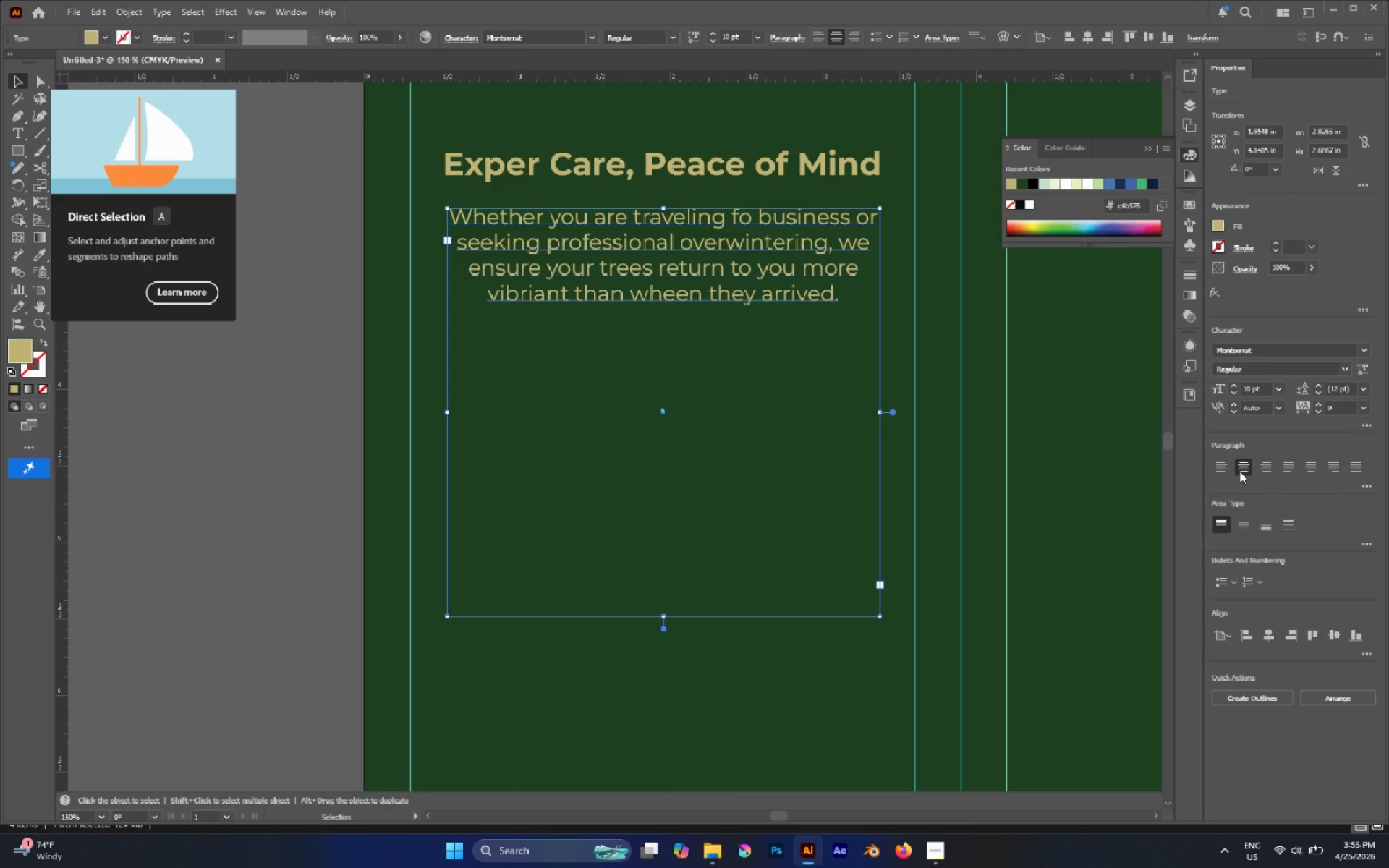 
left_click([1225, 467])
 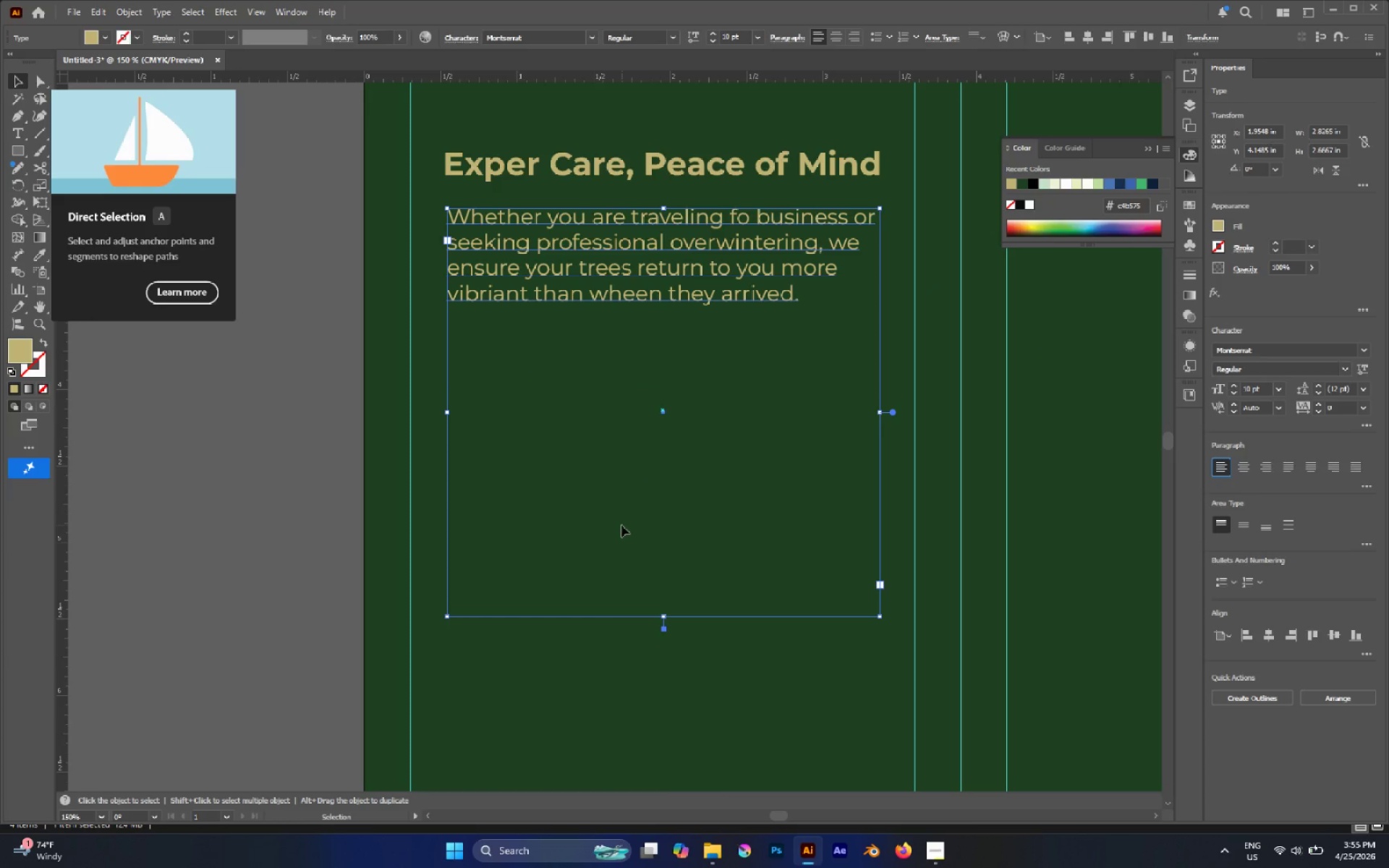 
wait(9.66)
 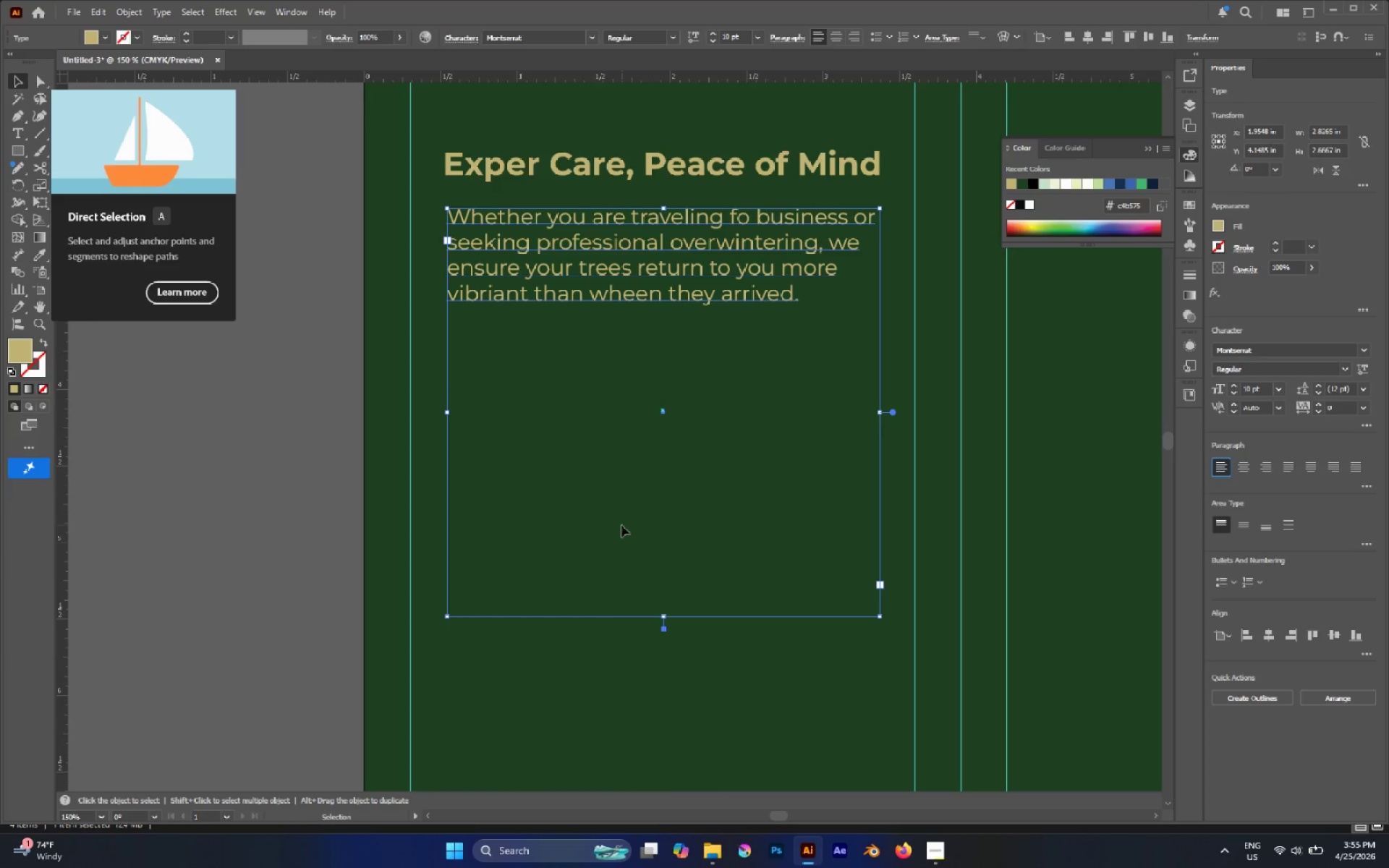 
left_click([415, 443])
 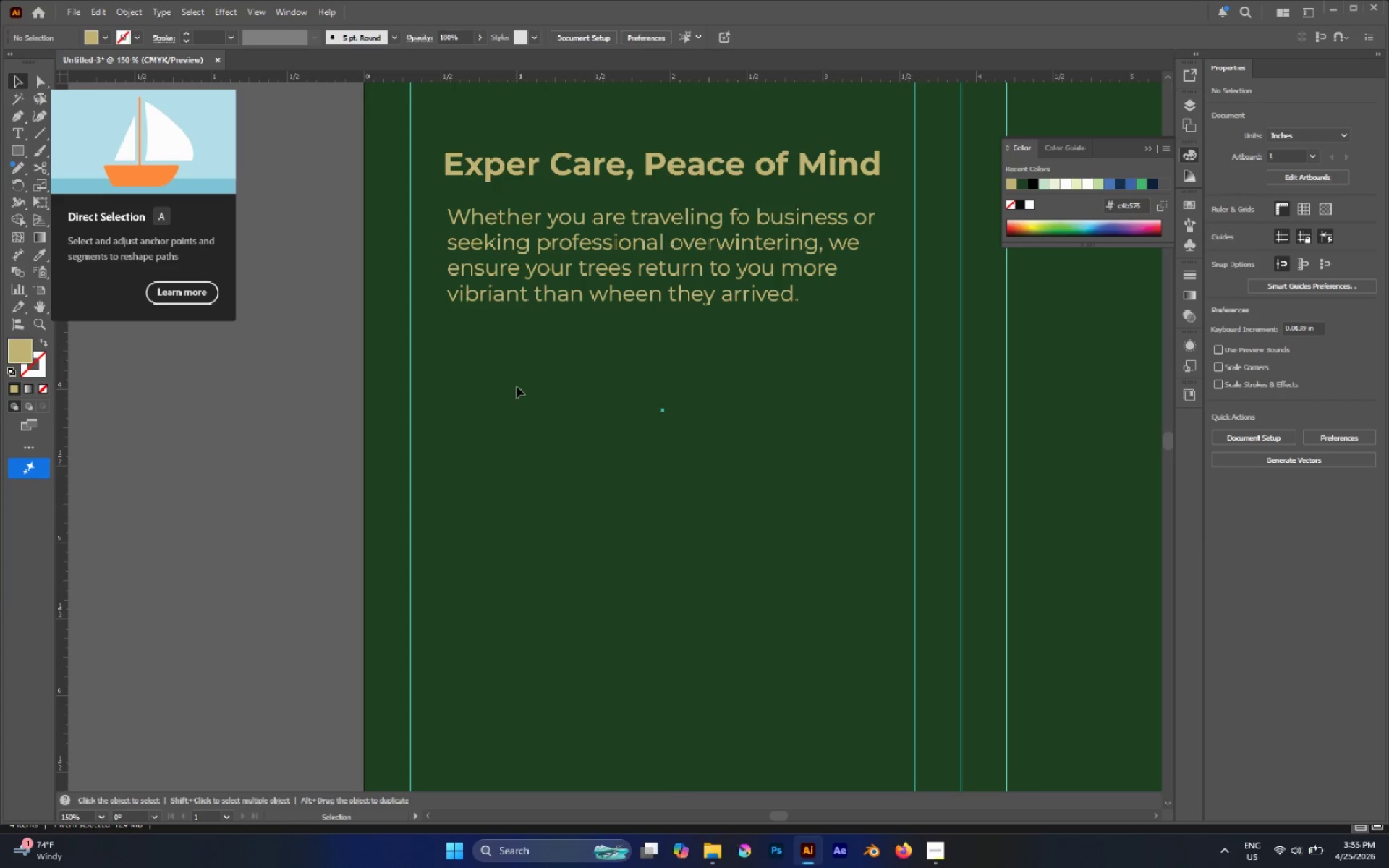 
hold_key(key=AltLeft, duration=0.48)
scroll: coordinate [517, 386], scroll_direction: down, amount: 2.0
 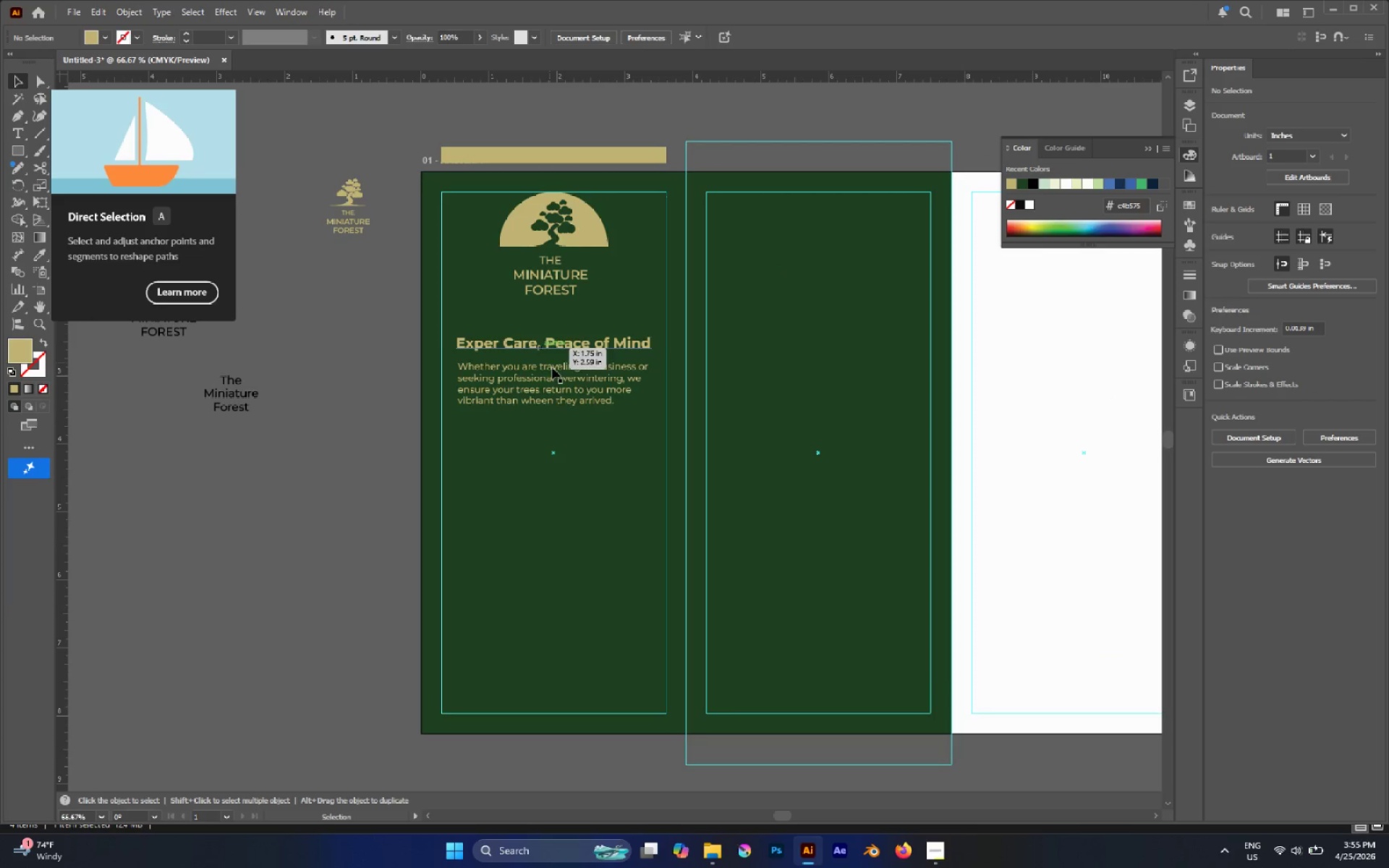 
hold_key(key=AltLeft, duration=0.53)
scroll: coordinate [504, 368], scroll_direction: up, amount: 2.0
 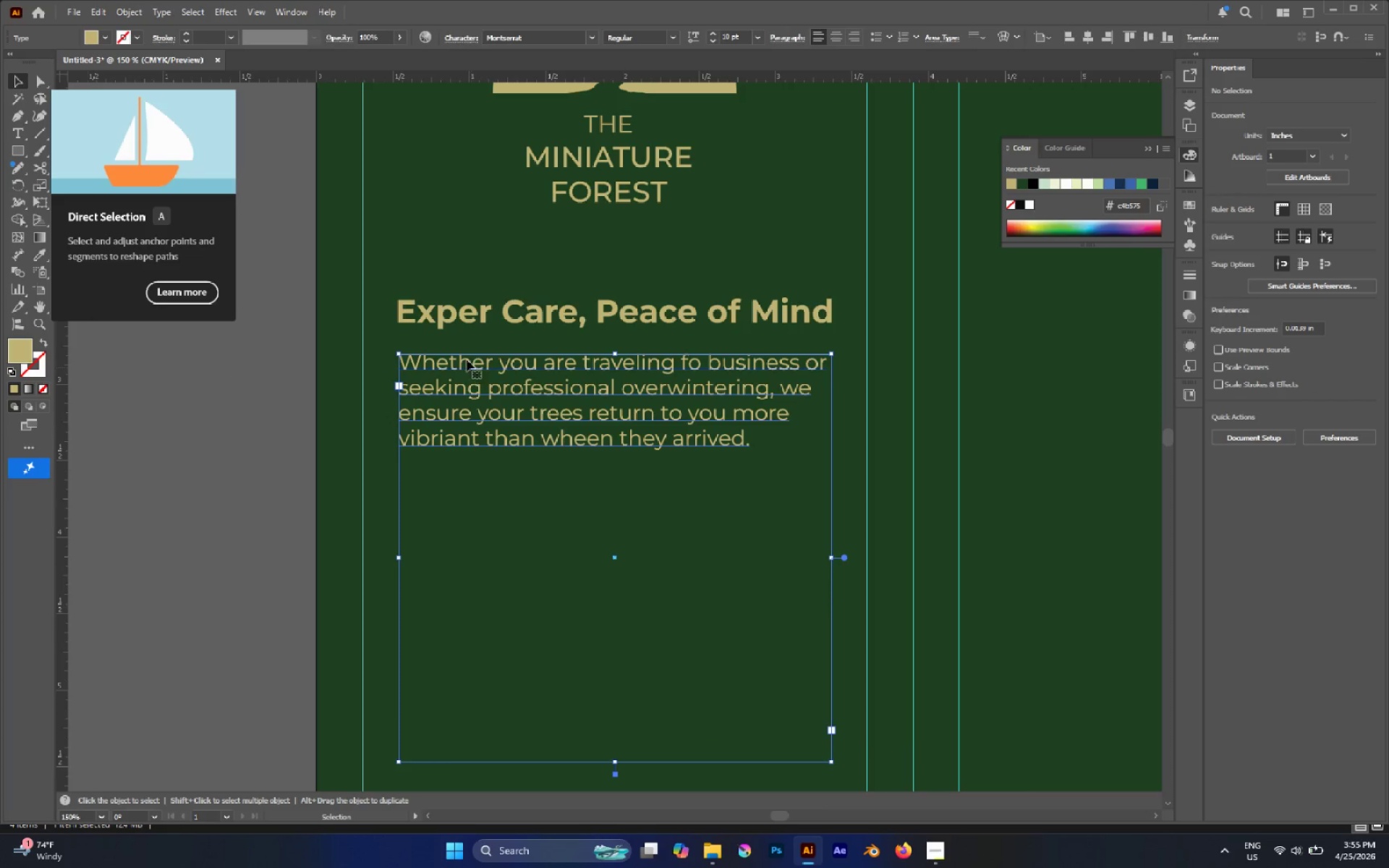 
left_click_drag(start_coordinate=[379, 298], to_coordinate=[464, 434])
 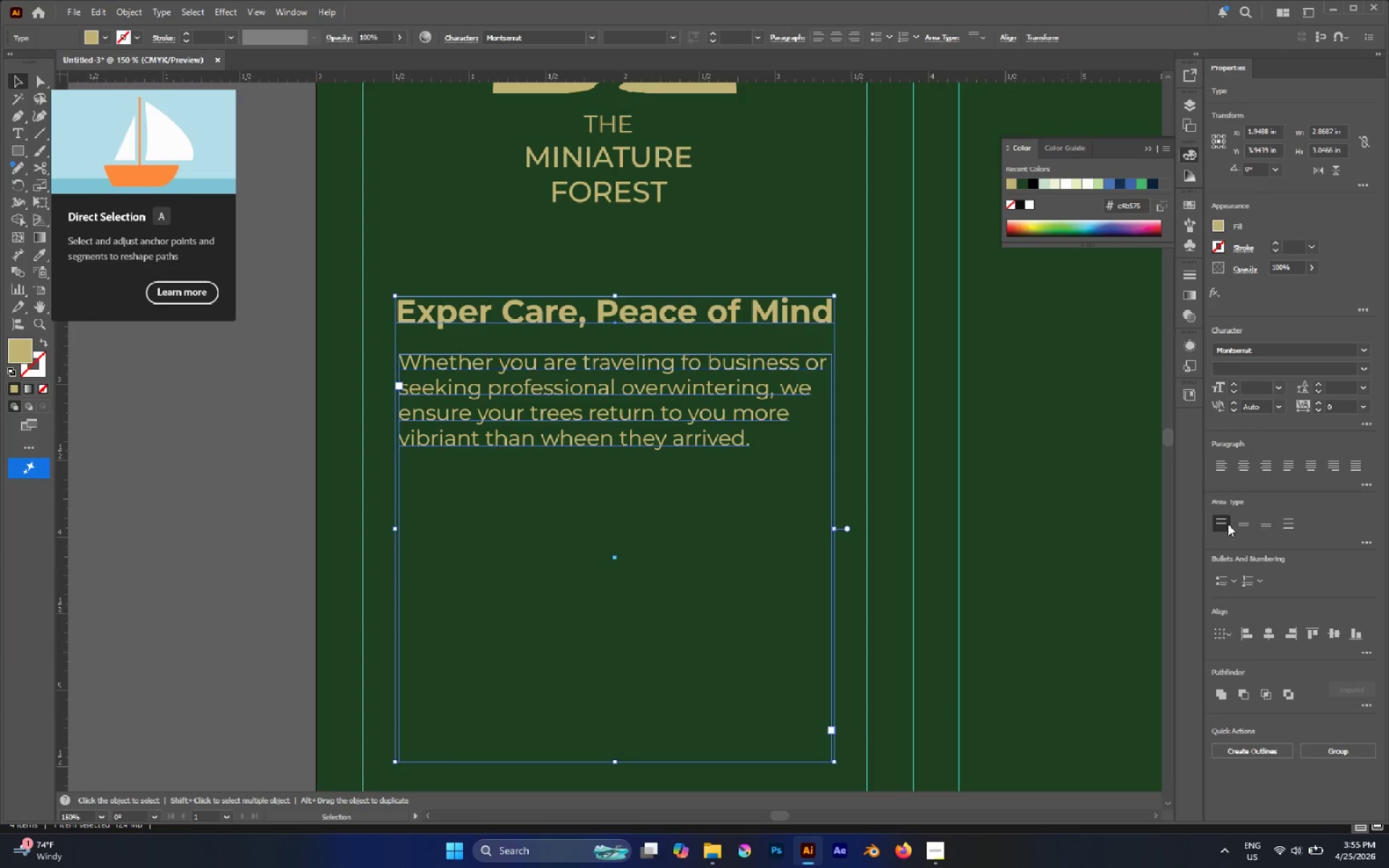 
left_click([1246, 633])
 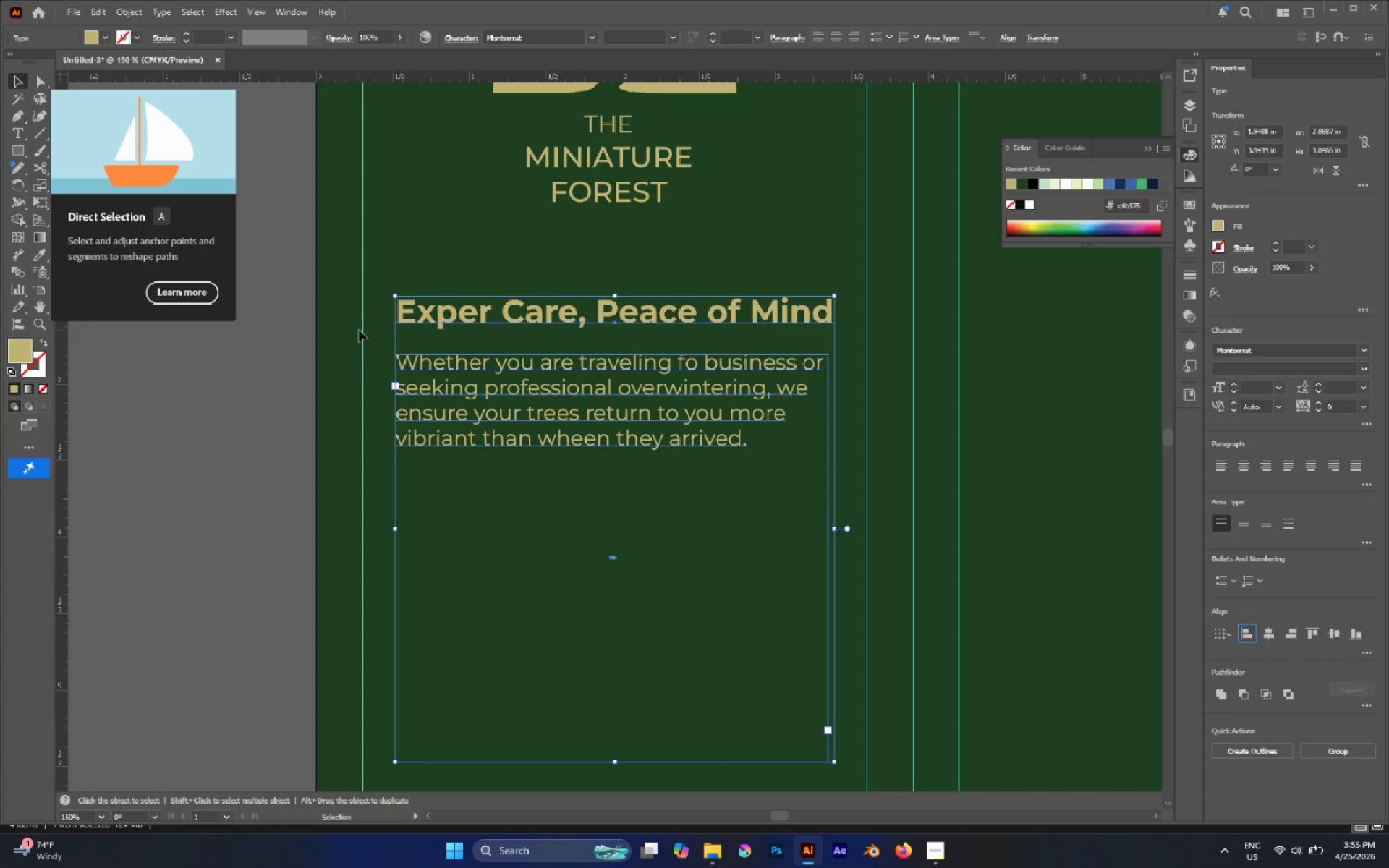 
left_click([359, 330])
 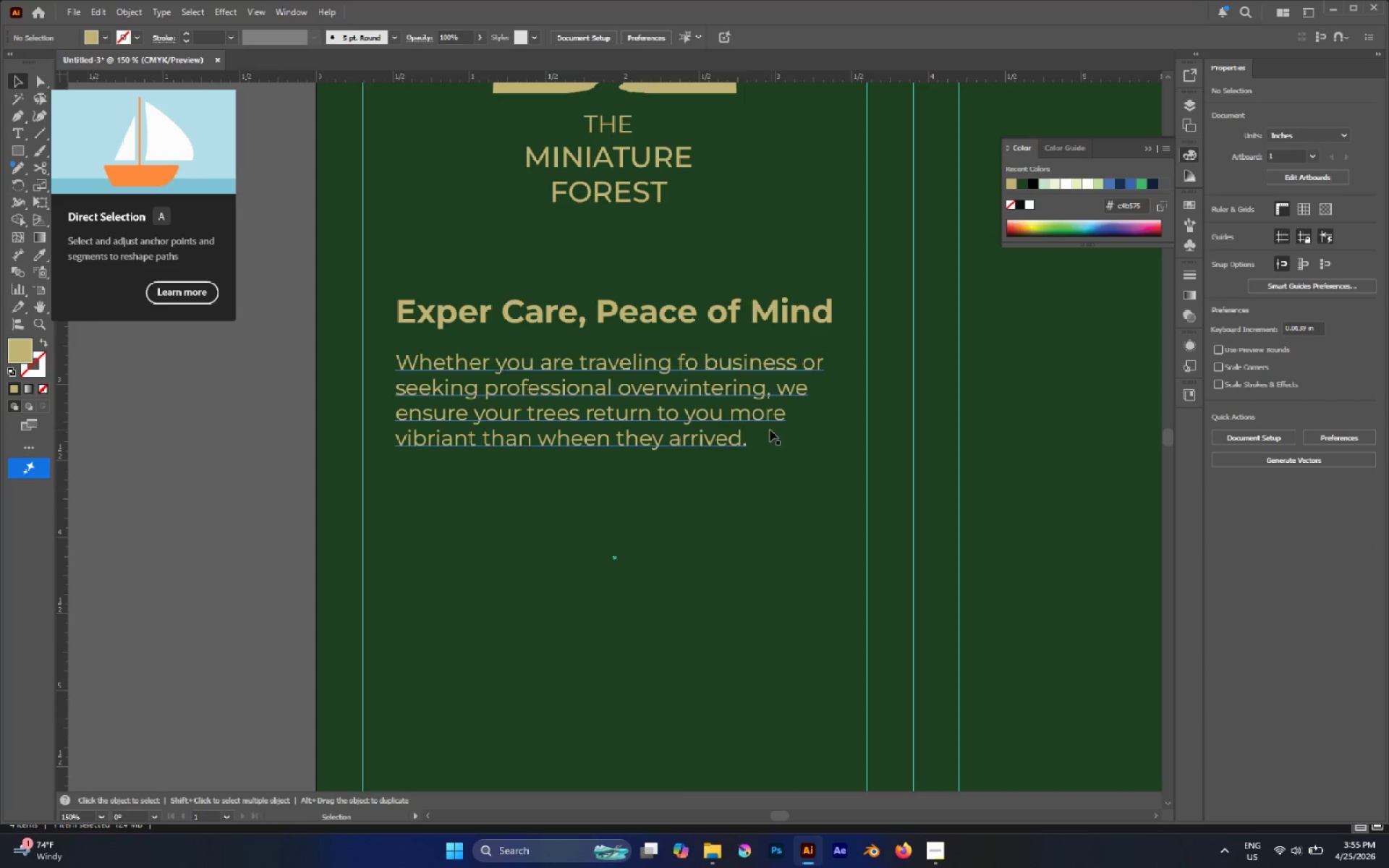 
left_click([745, 414])
 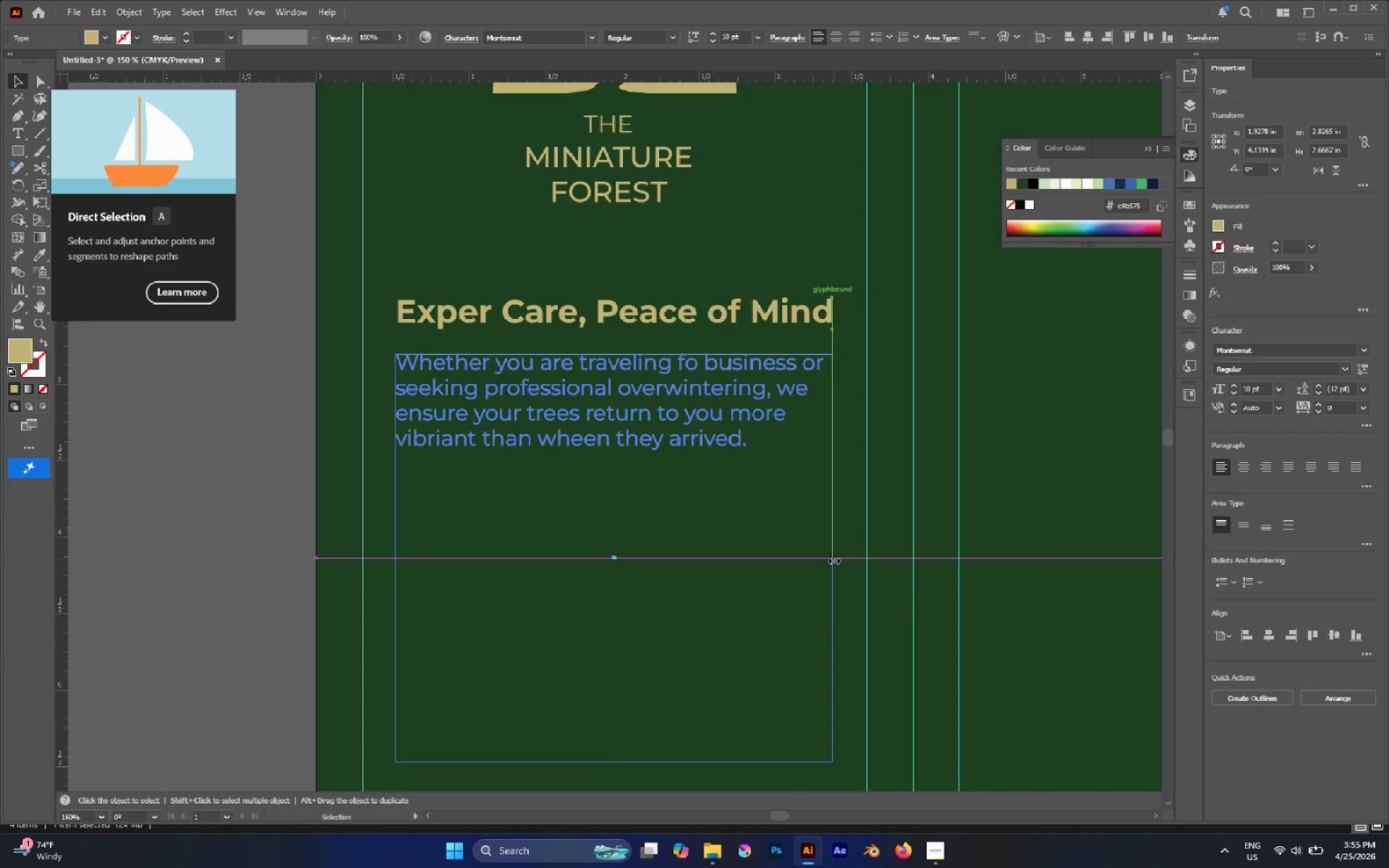 
left_click_drag(start_coordinate=[456, 269], to_coordinate=[585, 511])
 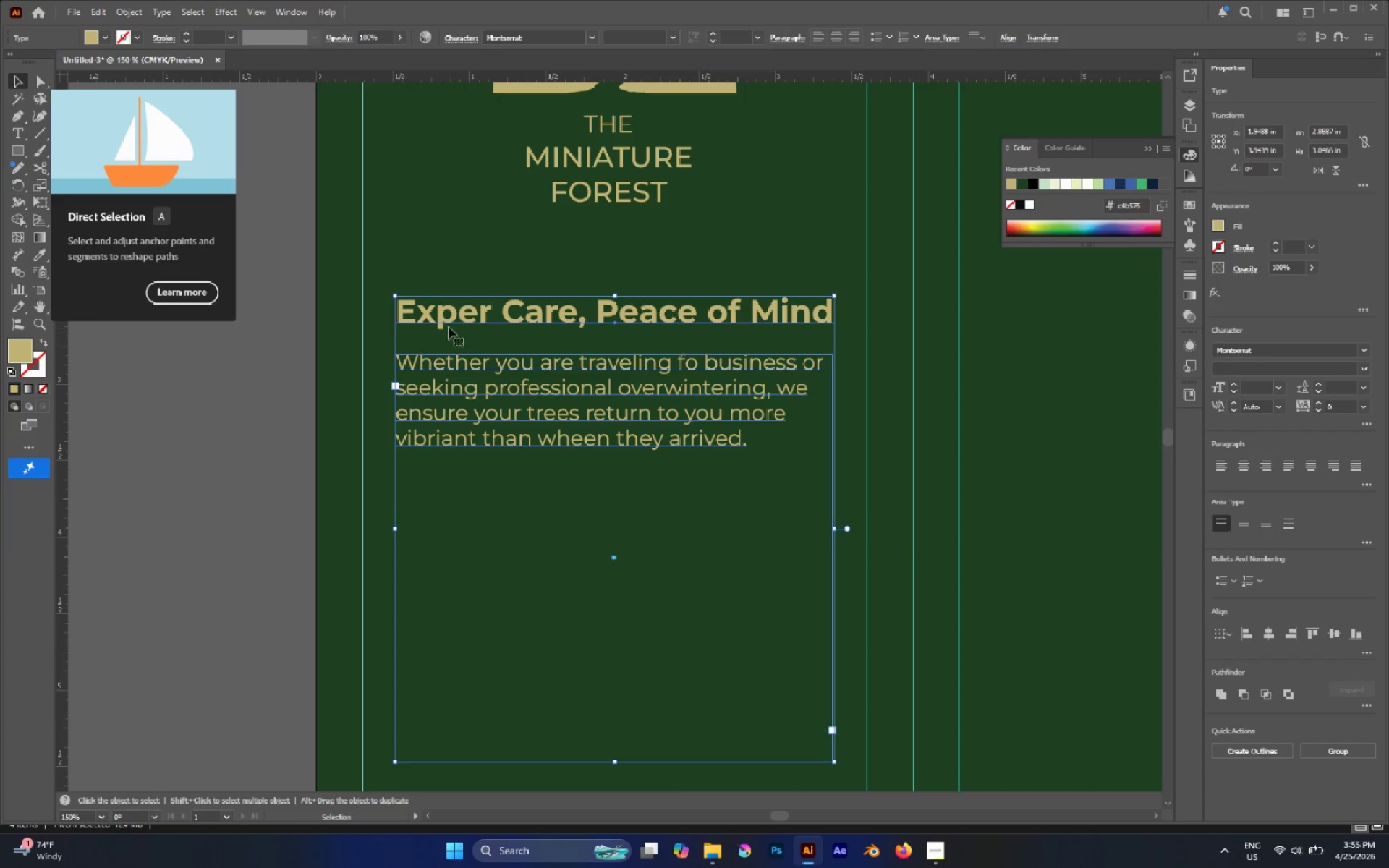 
left_click_drag(start_coordinate=[445, 324], to_coordinate=[411, 321])
 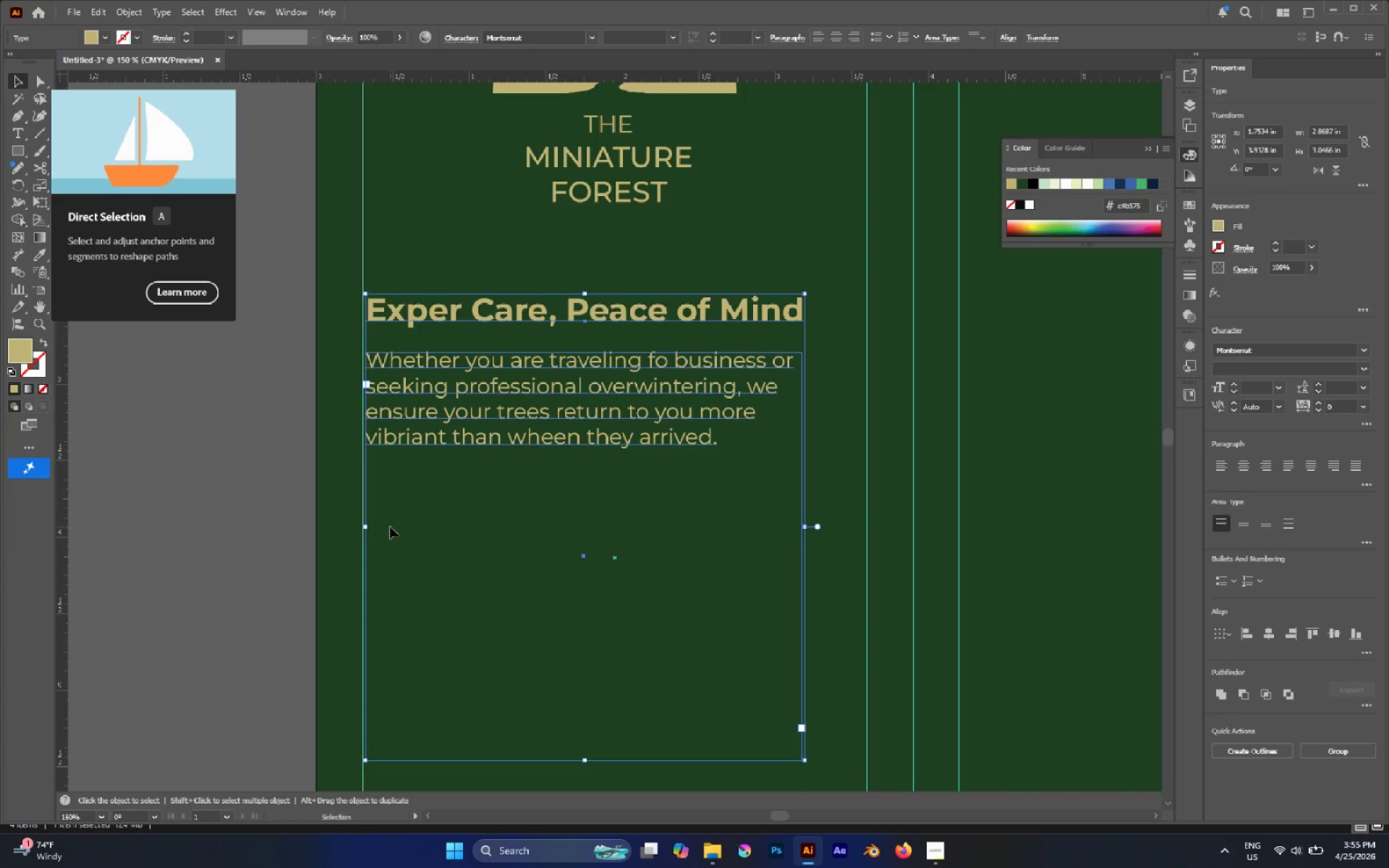 
hold_key(key=AltLeft, duration=0.83)
scroll: coordinate [352, 323], scroll_direction: up, amount: 3.0
 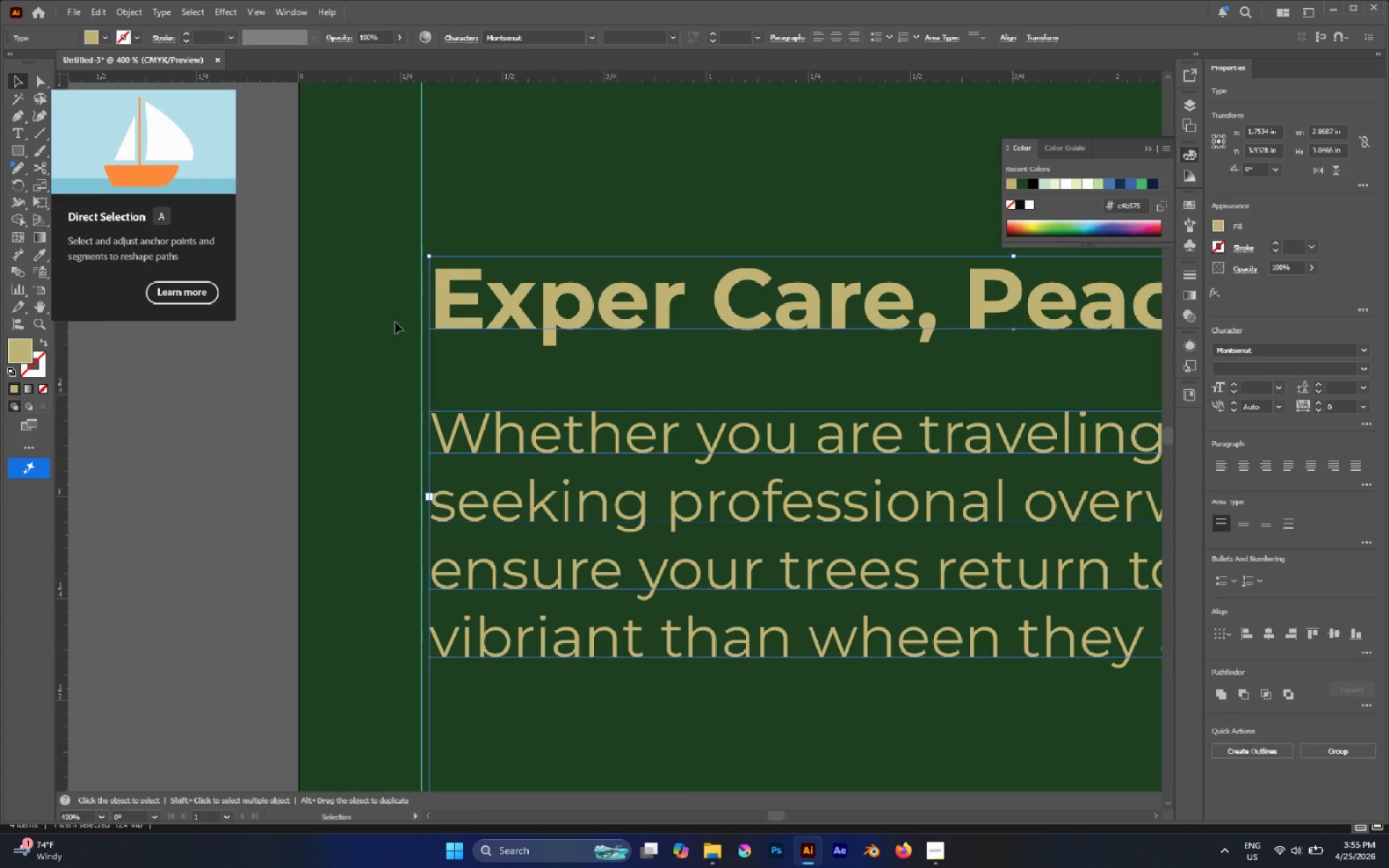 
hold_key(key=AltLeft, duration=0.42)
scroll: coordinate [428, 302], scroll_direction: none, amount: 0.0
 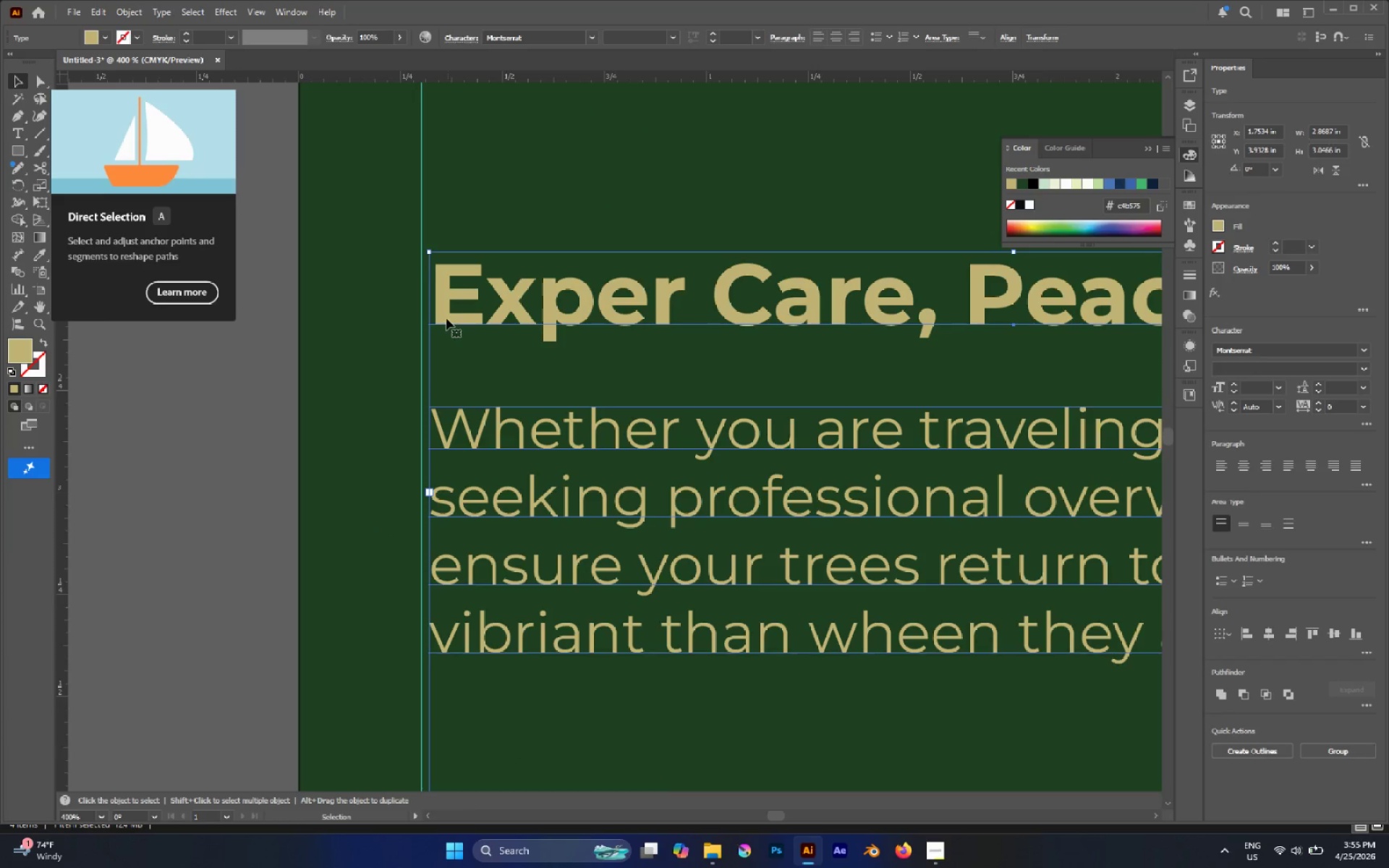 
left_click_drag(start_coordinate=[445, 318], to_coordinate=[437, 318])
 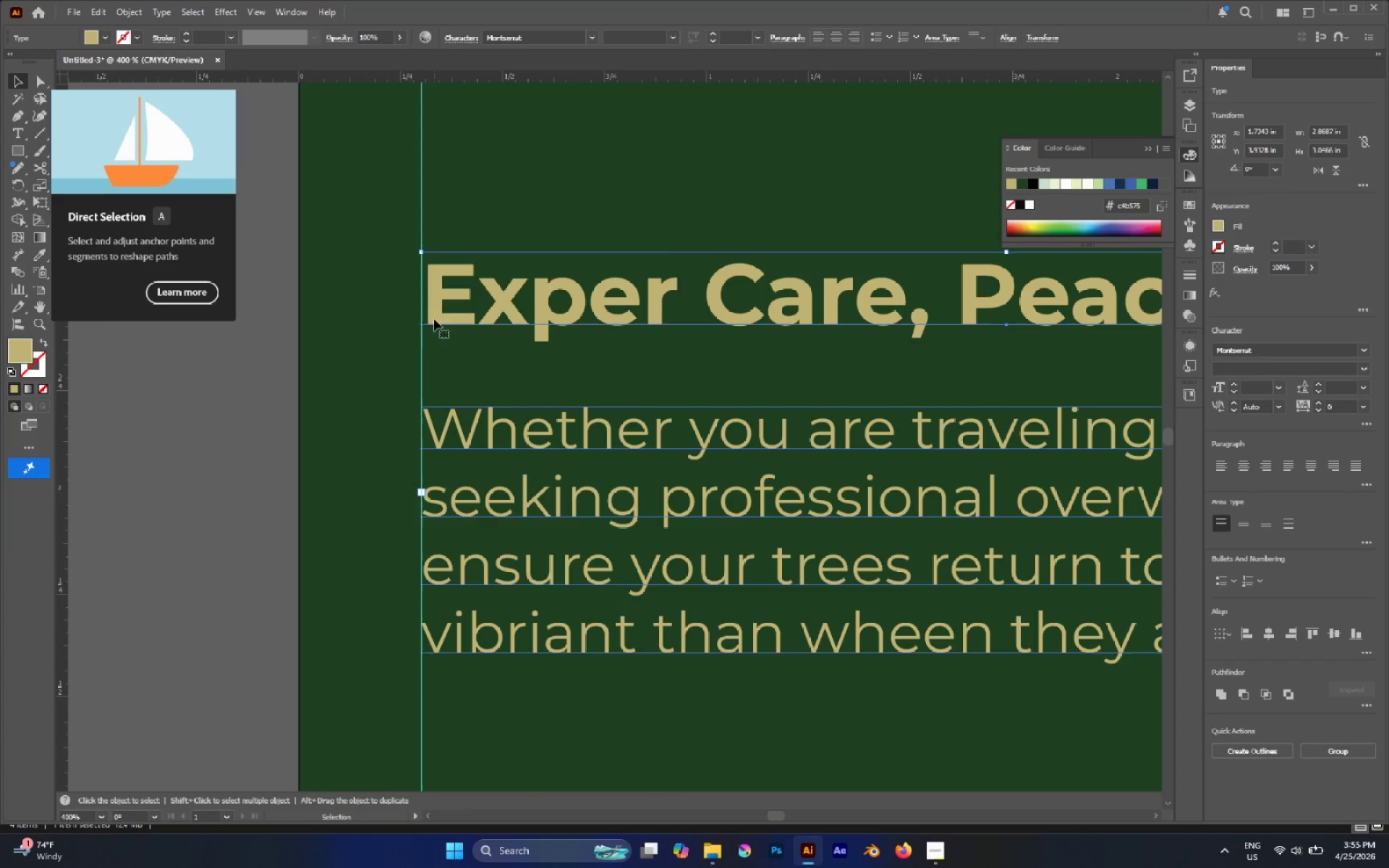 
left_click([381, 308])
 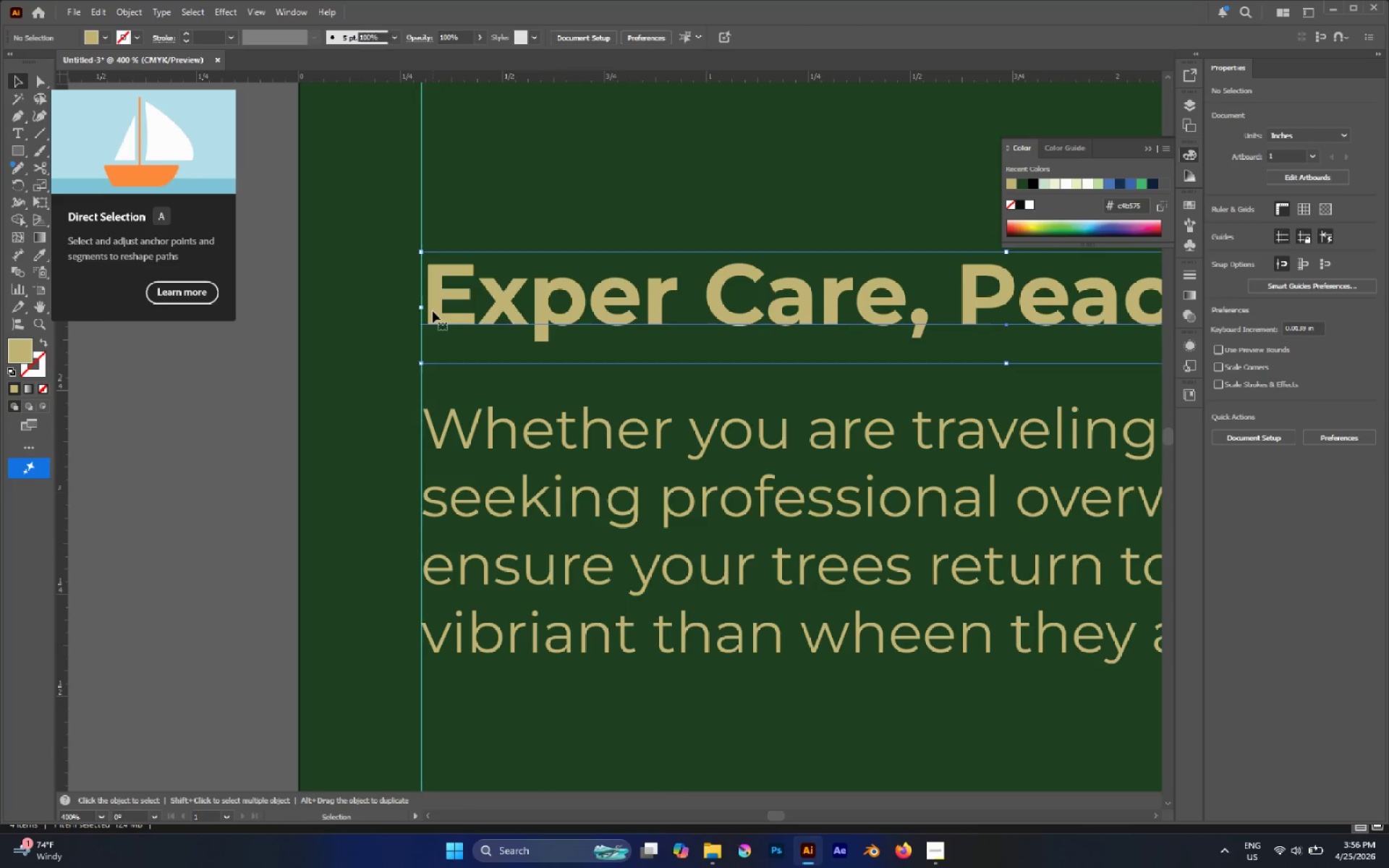 
hold_key(key=AltLeft, duration=1.66)
scroll: coordinate [406, 293], scroll_direction: down, amount: 4.0
 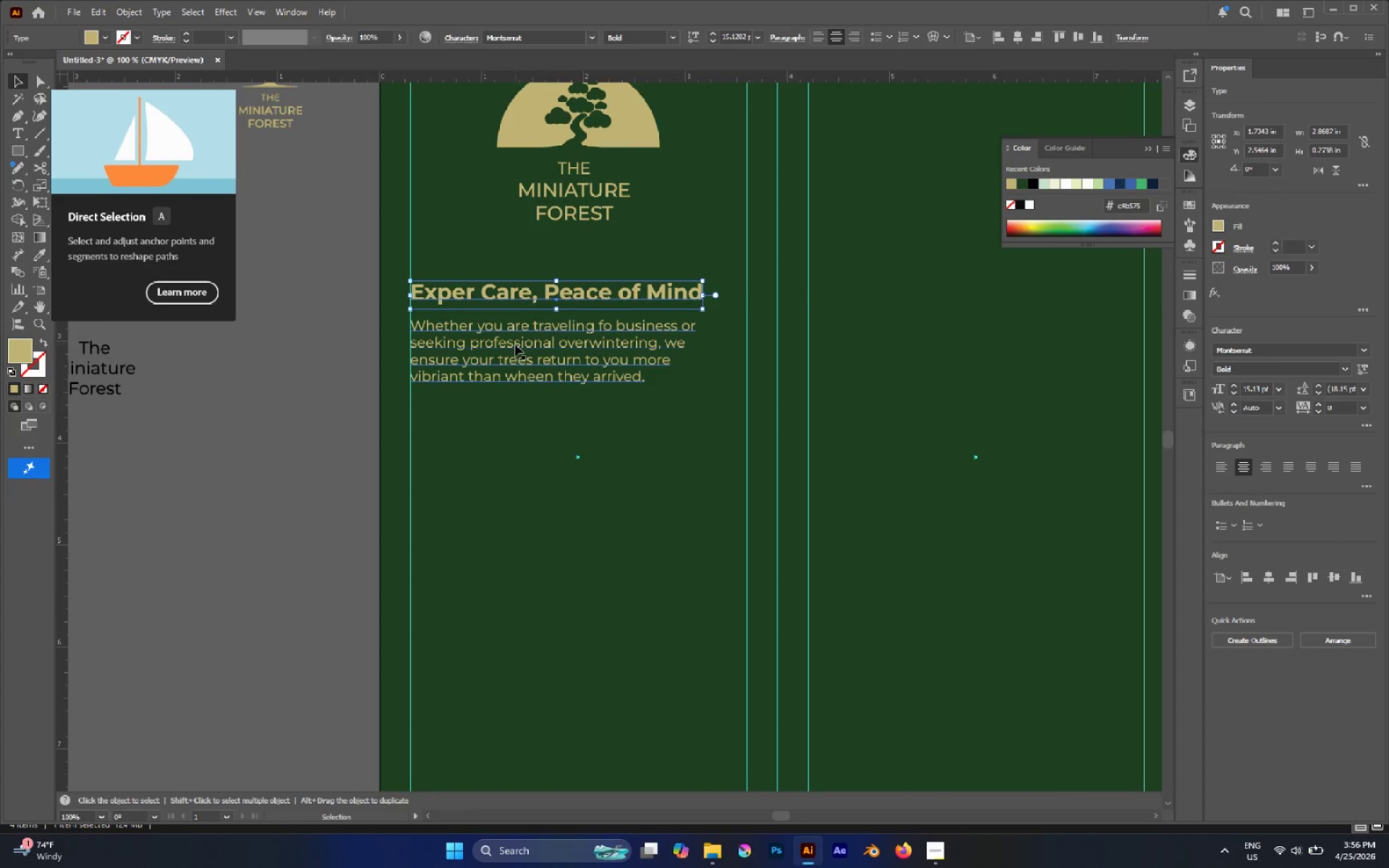 
left_click([513, 364])
 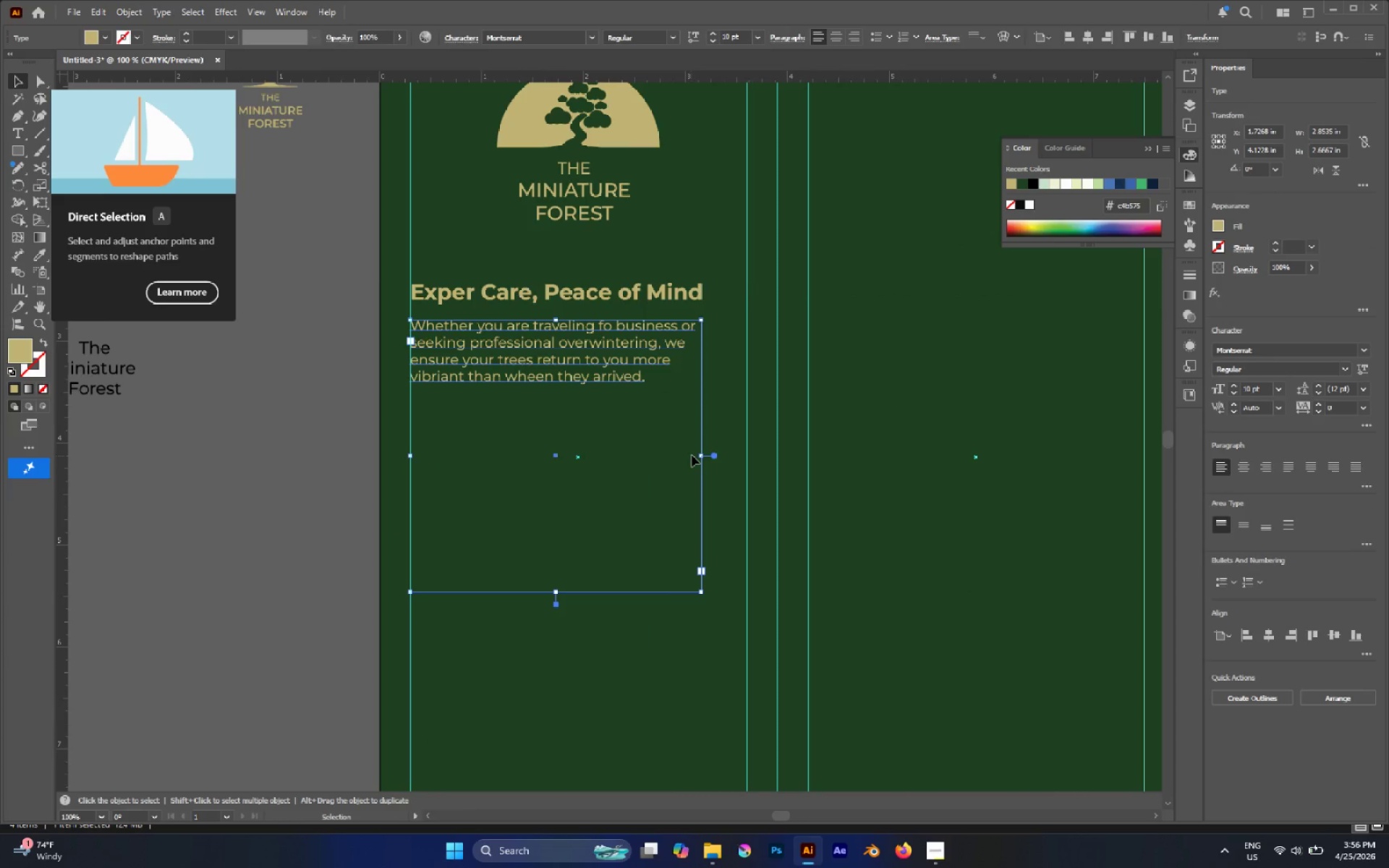 
left_click_drag(start_coordinate=[702, 456], to_coordinate=[748, 456])
 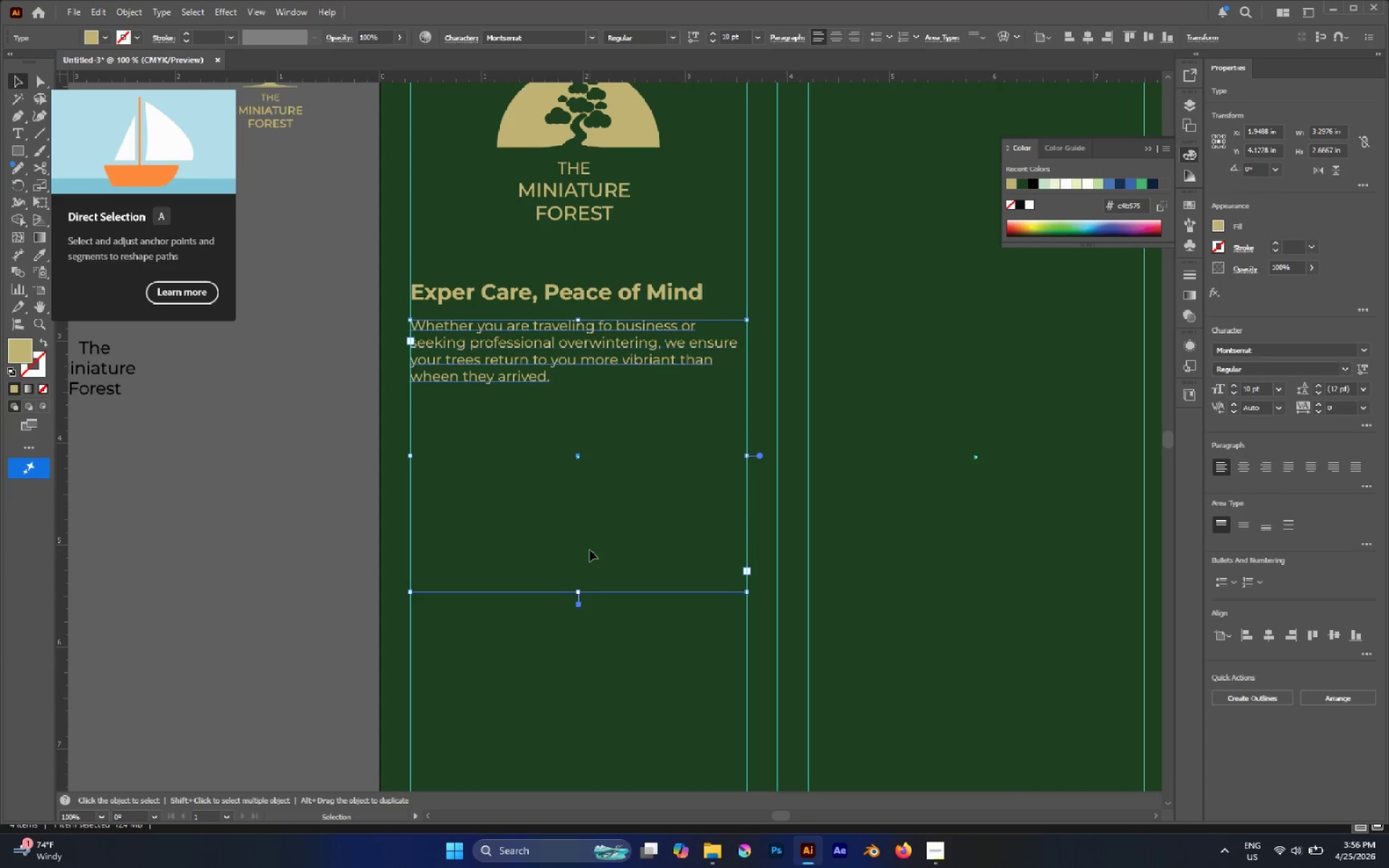 
hold_key(key=AltLeft, duration=0.62)
scroll: coordinate [428, 357], scroll_direction: up, amount: 2.0
 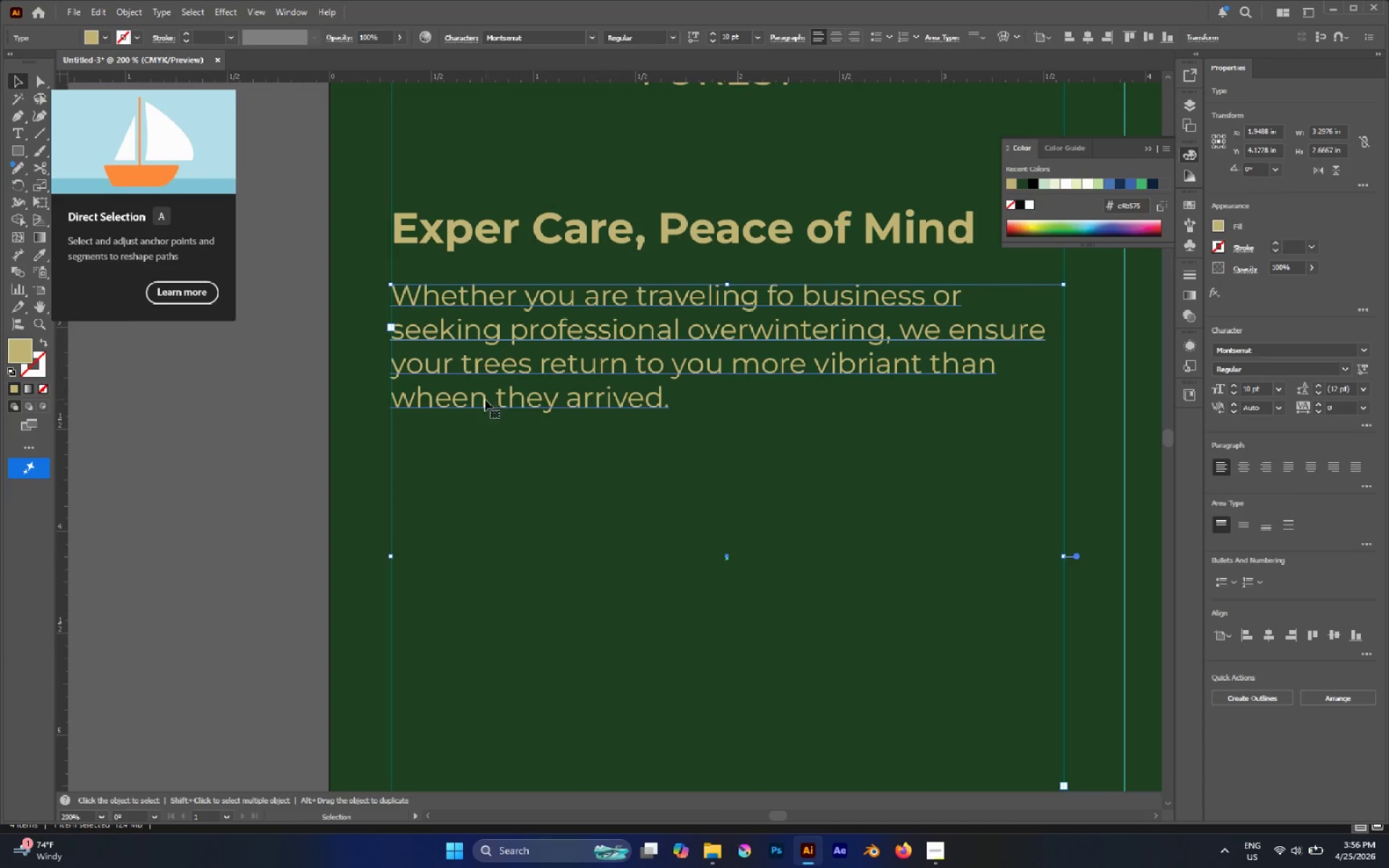 
double_click([472, 400])
 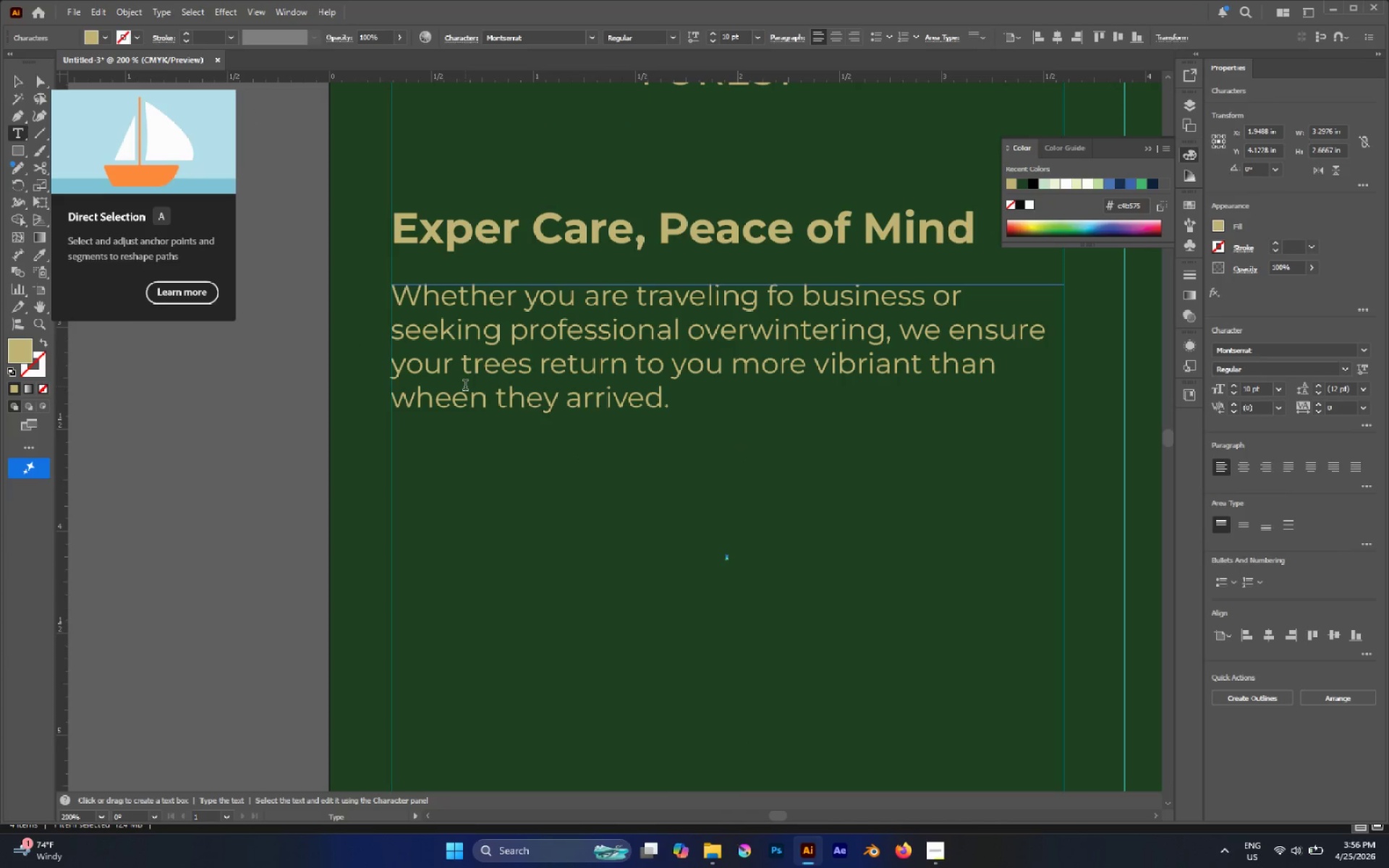 
key(Backspace)
 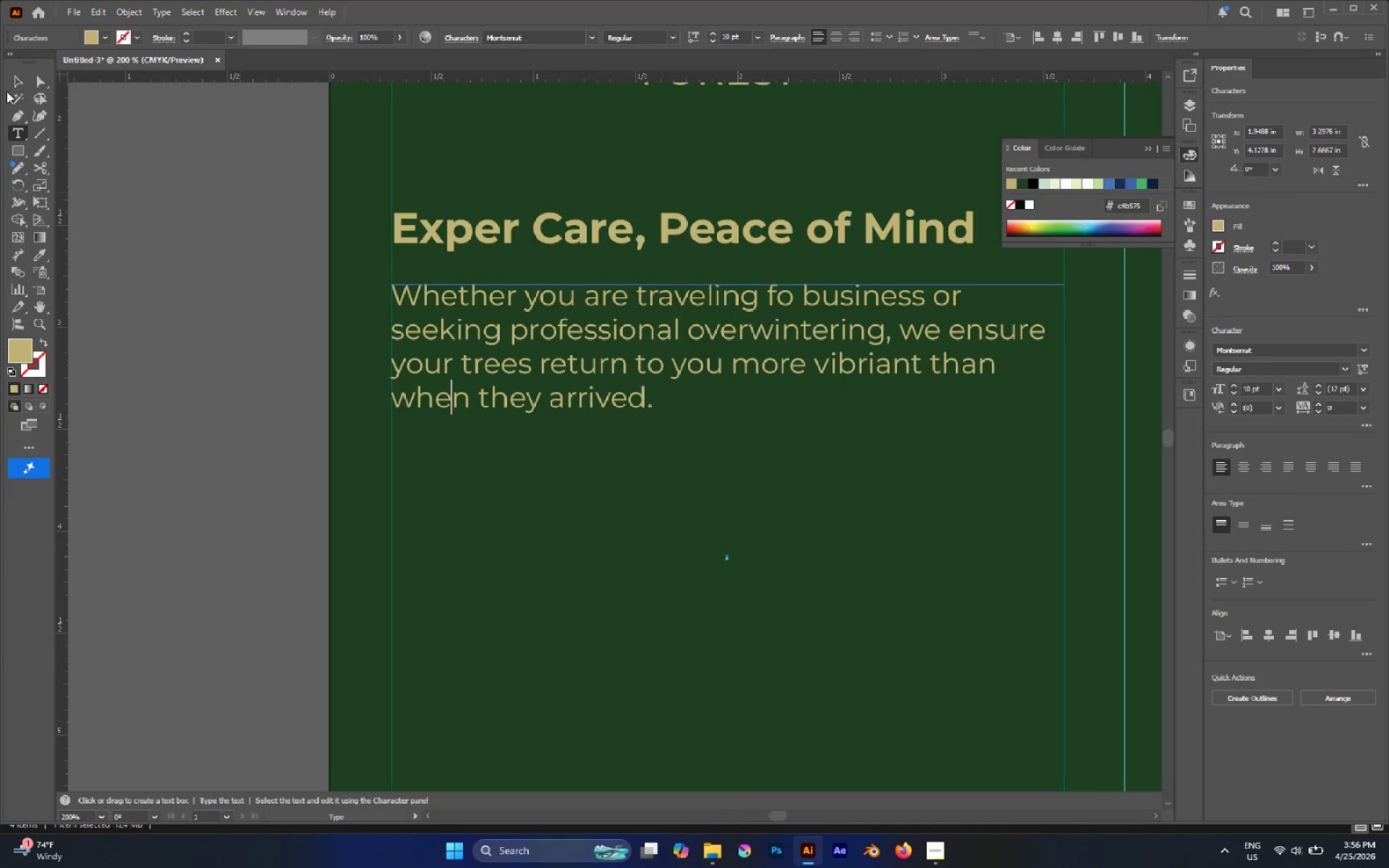 
left_click([9, 86])
 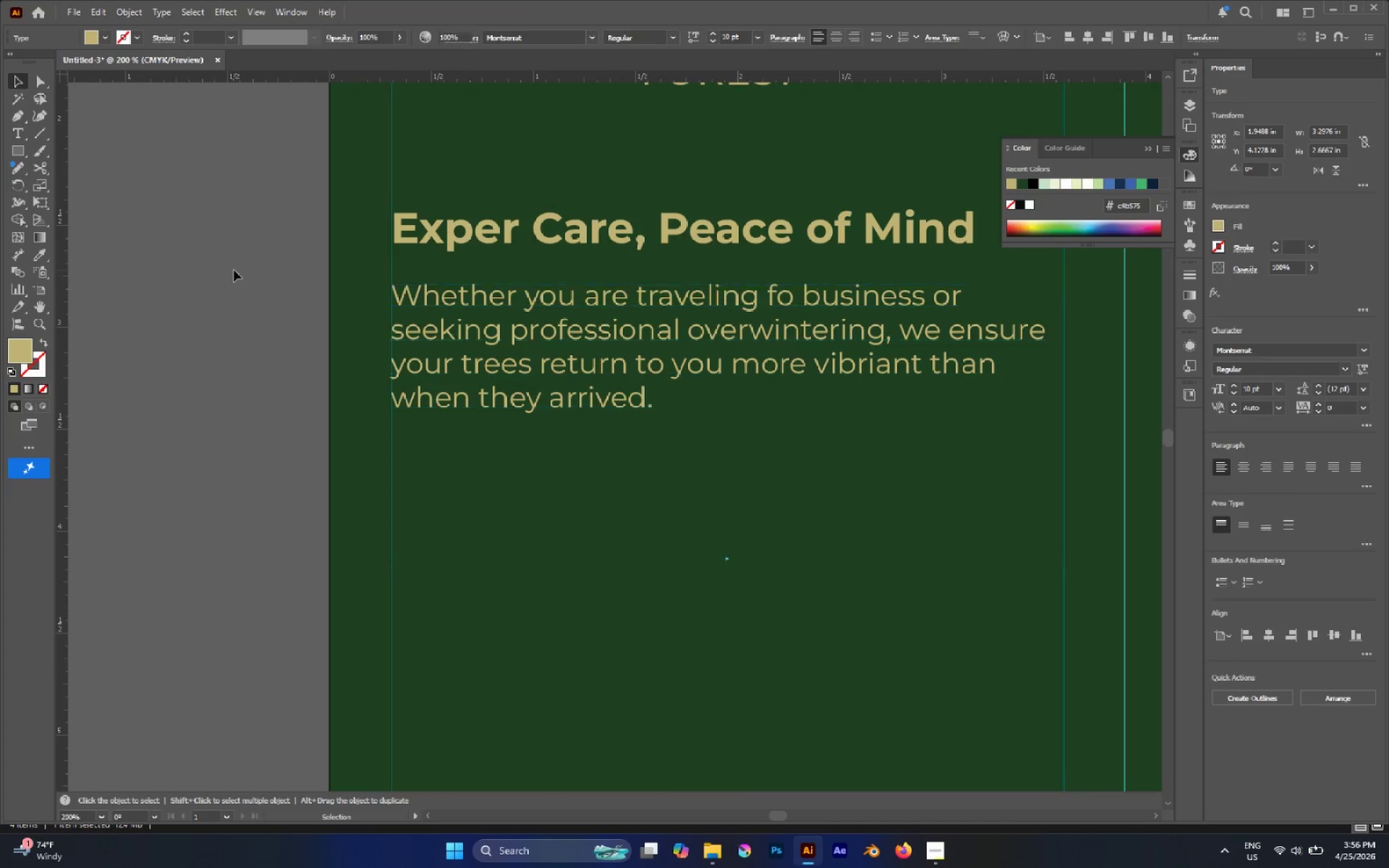 
hold_key(key=AltLeft, duration=0.44)
scroll: coordinate [247, 281], scroll_direction: down, amount: 3.0
 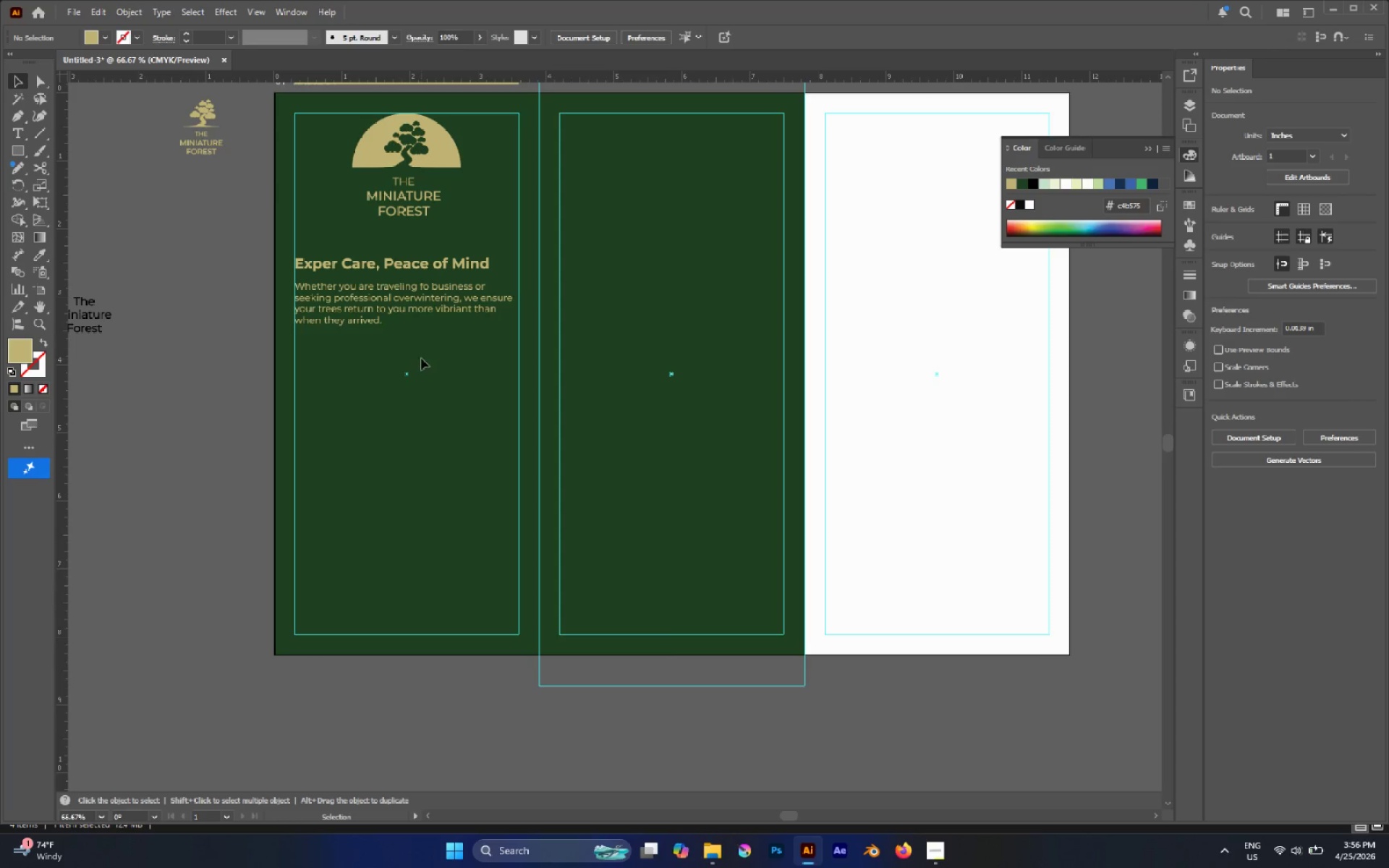 
left_click([394, 315])
 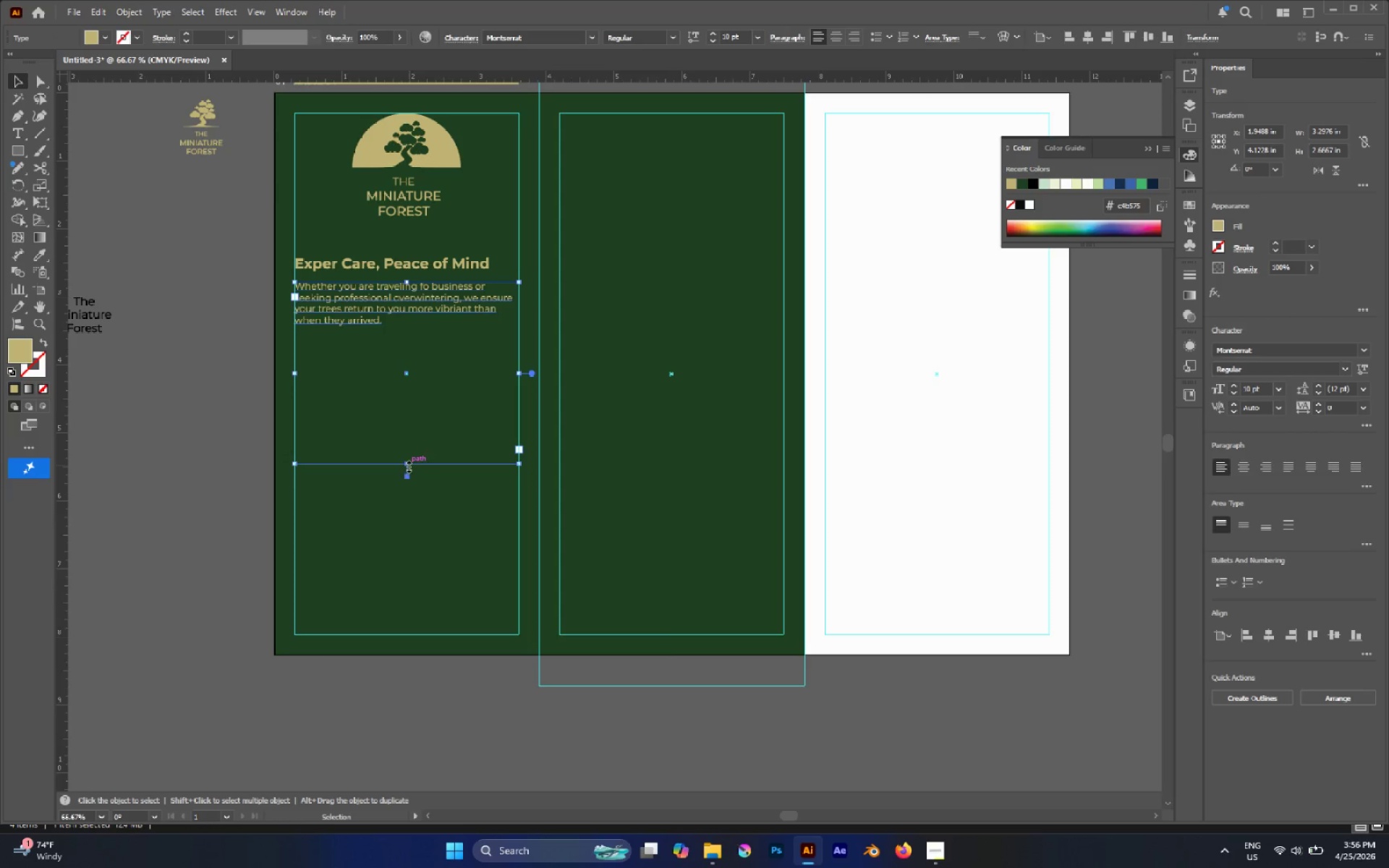 
left_click_drag(start_coordinate=[404, 464], to_coordinate=[388, 331])
 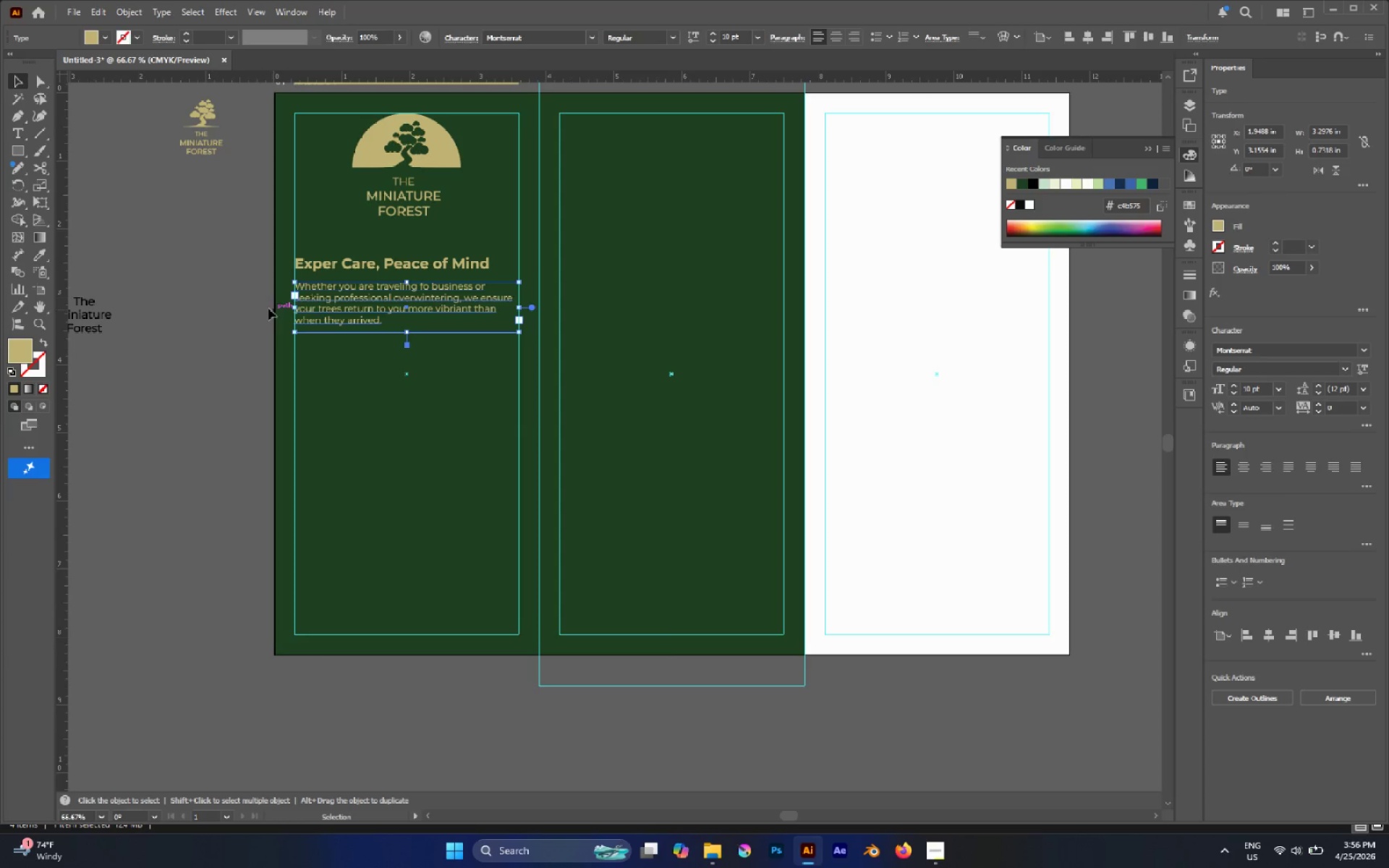 
left_click([221, 292])
 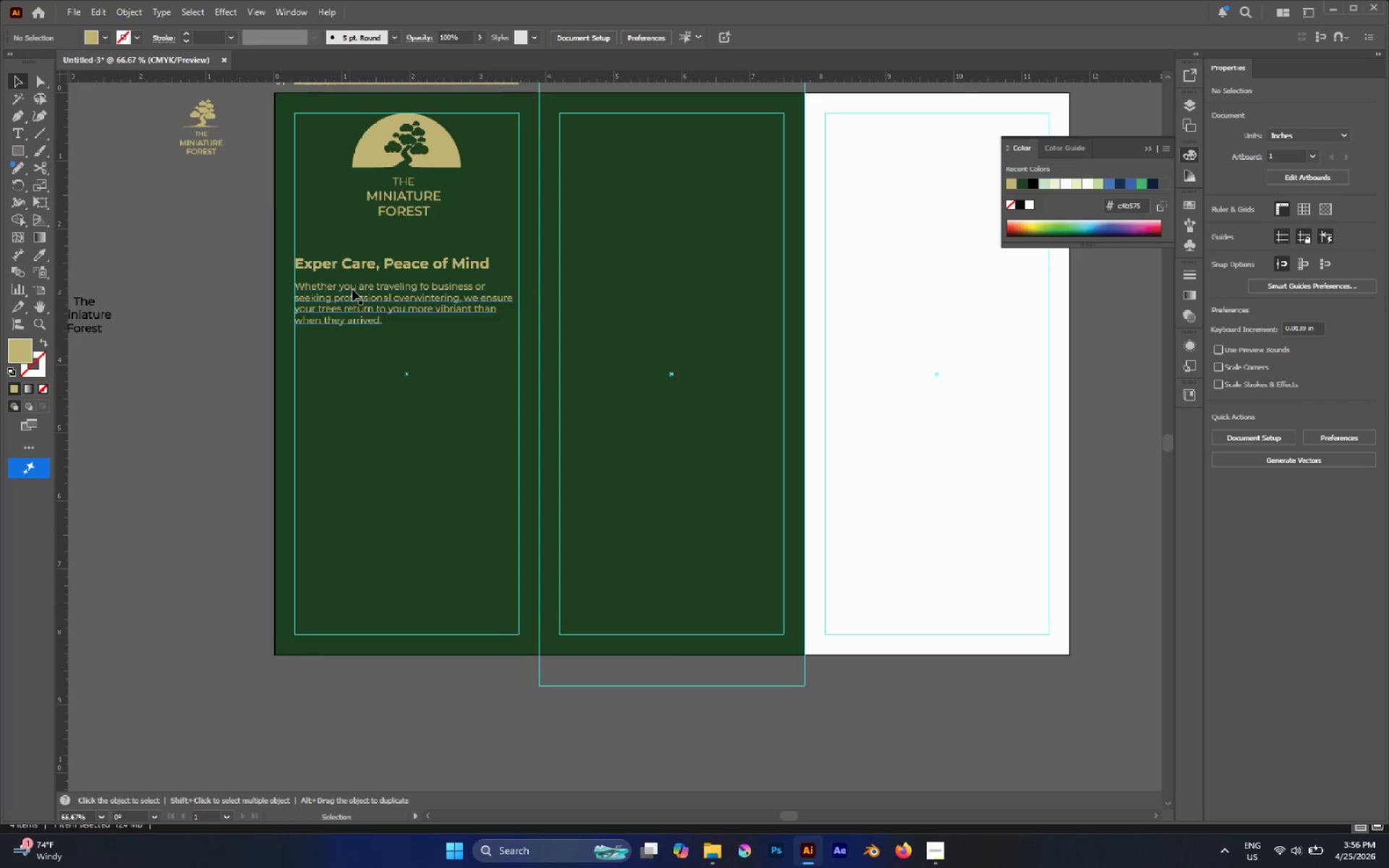 
scroll: coordinate [387, 357], scroll_direction: up, amount: 1.0
 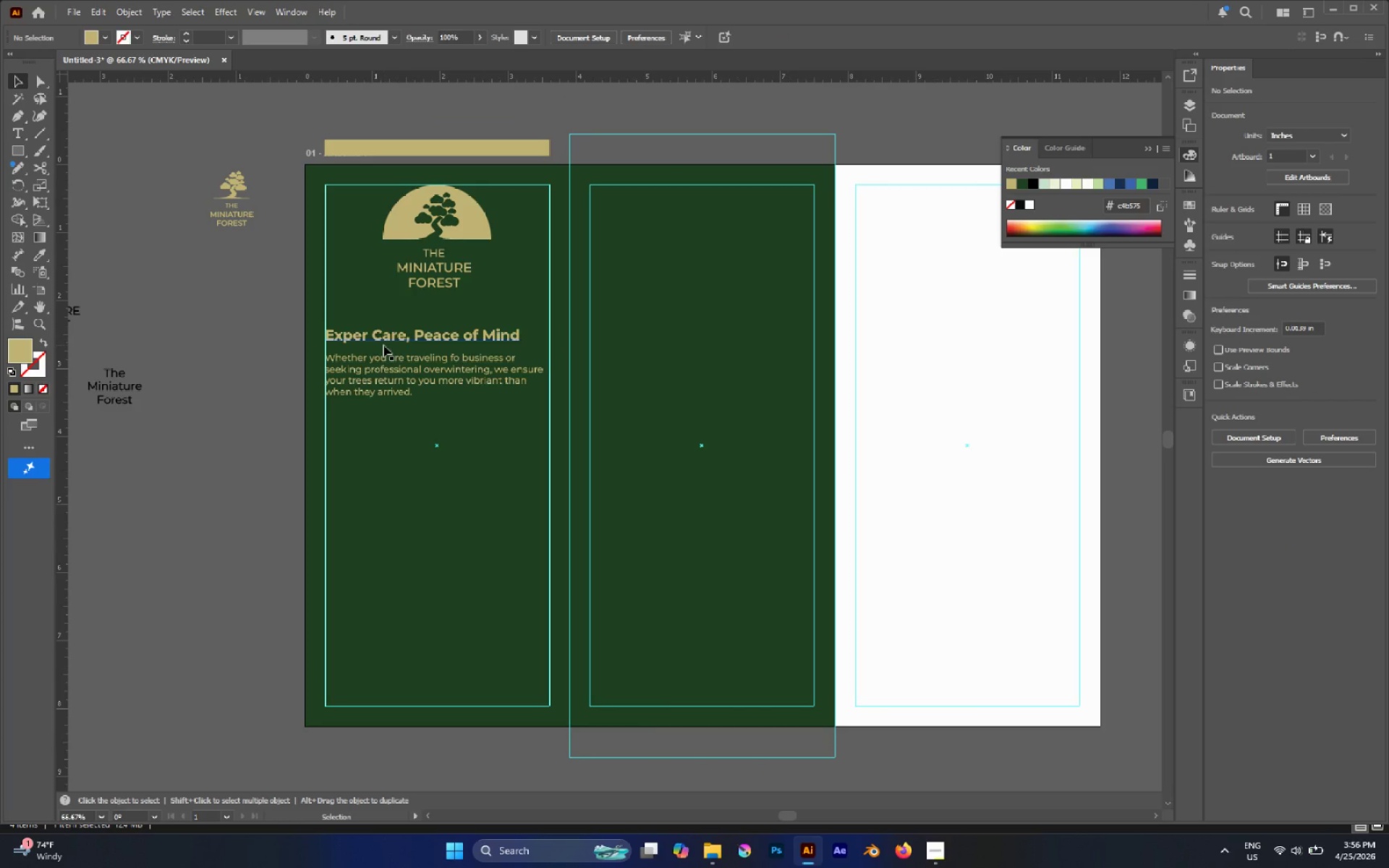 
wait(14.23)
 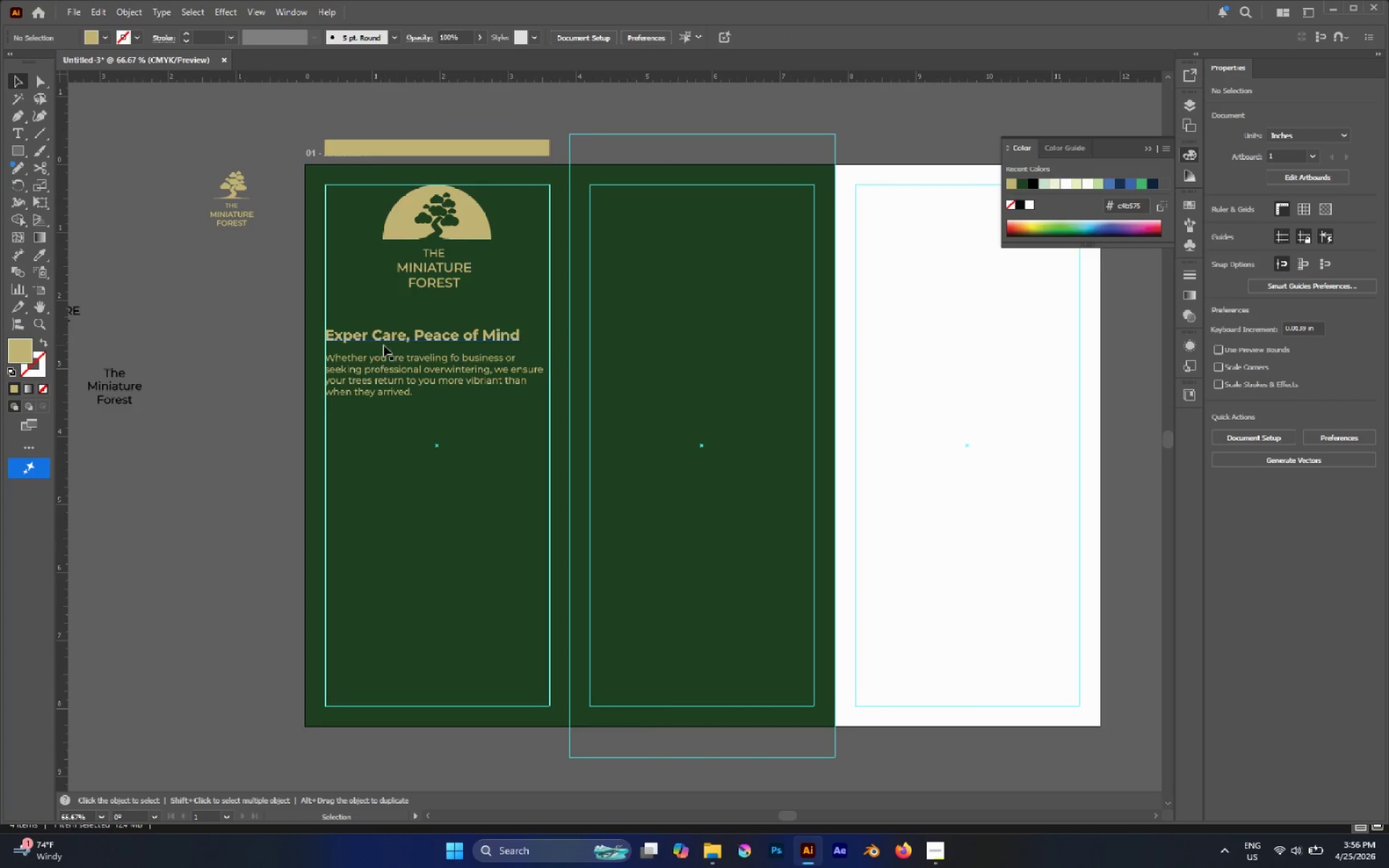 
left_click([933, 847])